 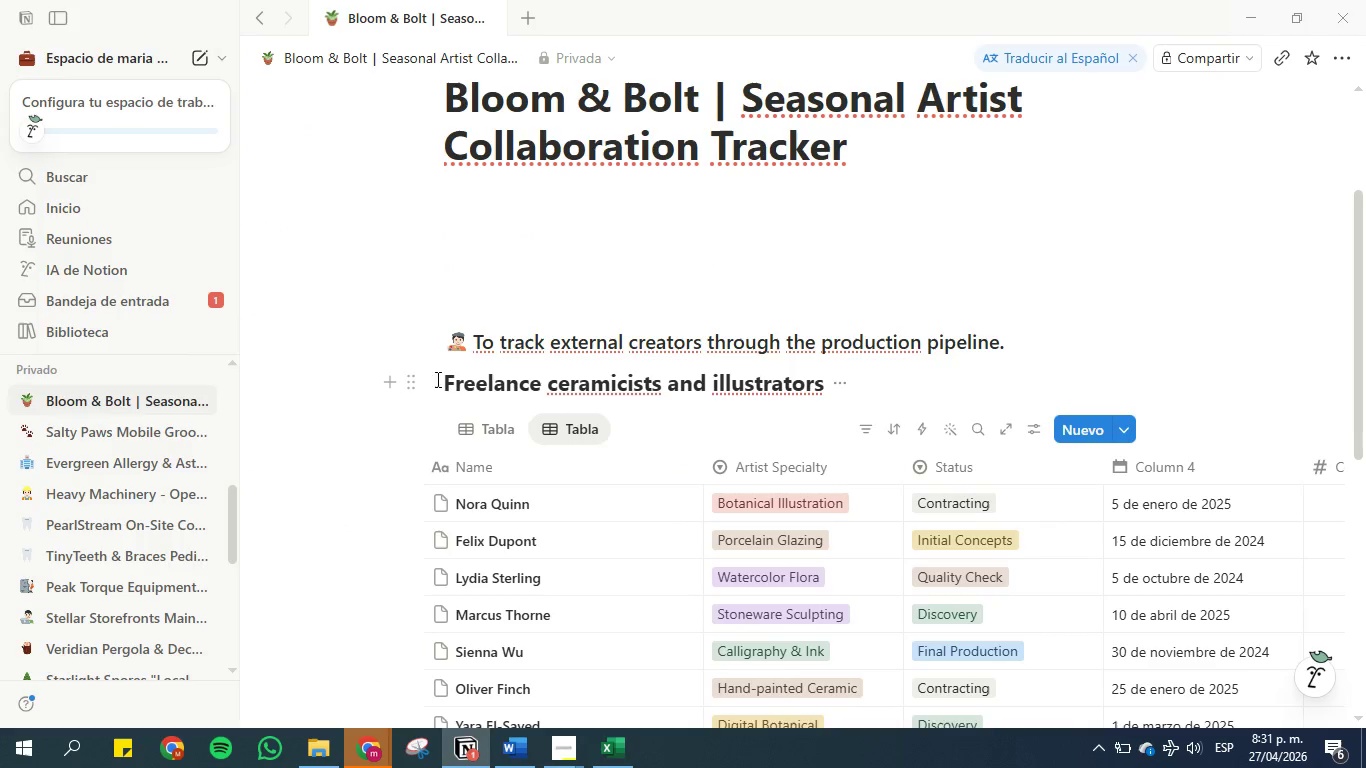 
mouse_move([380, 370])
 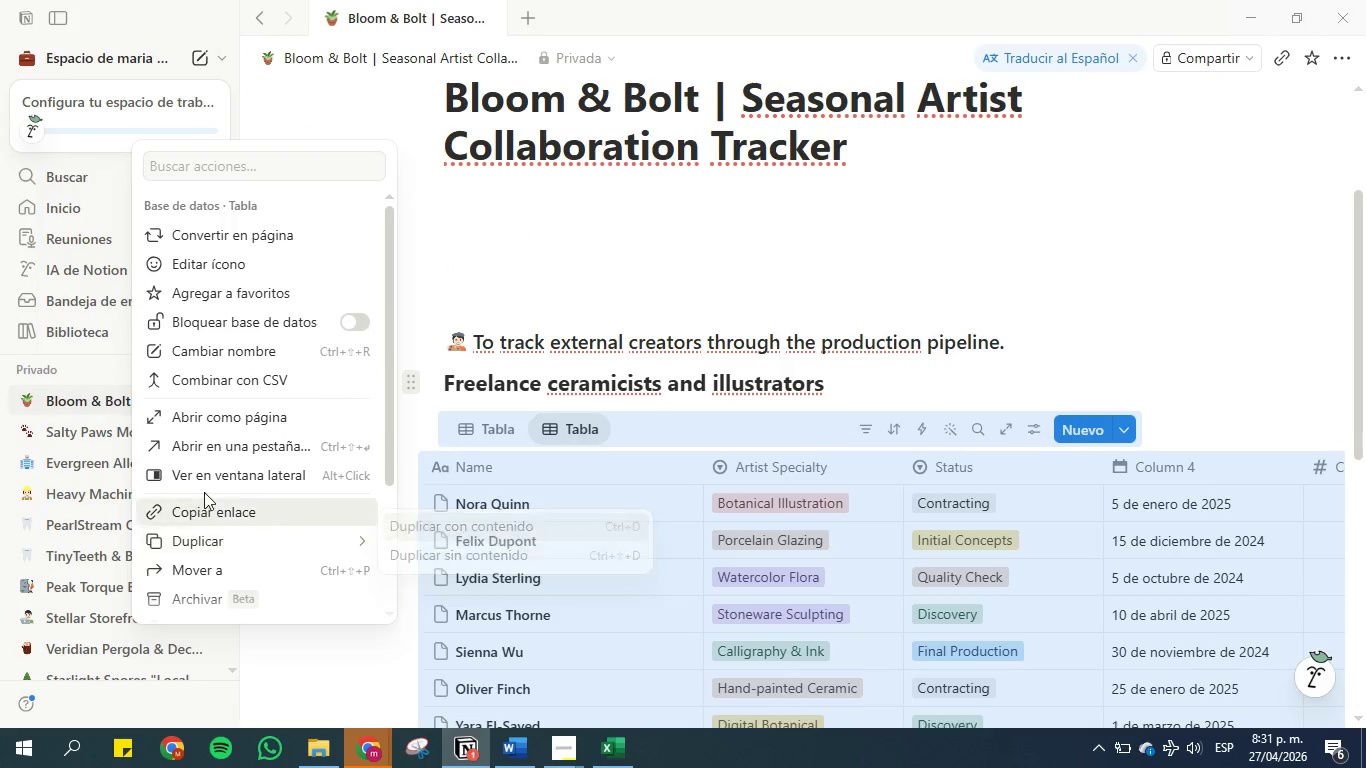 
scroll: coordinate [217, 534], scroll_direction: down, amount: 3.0
 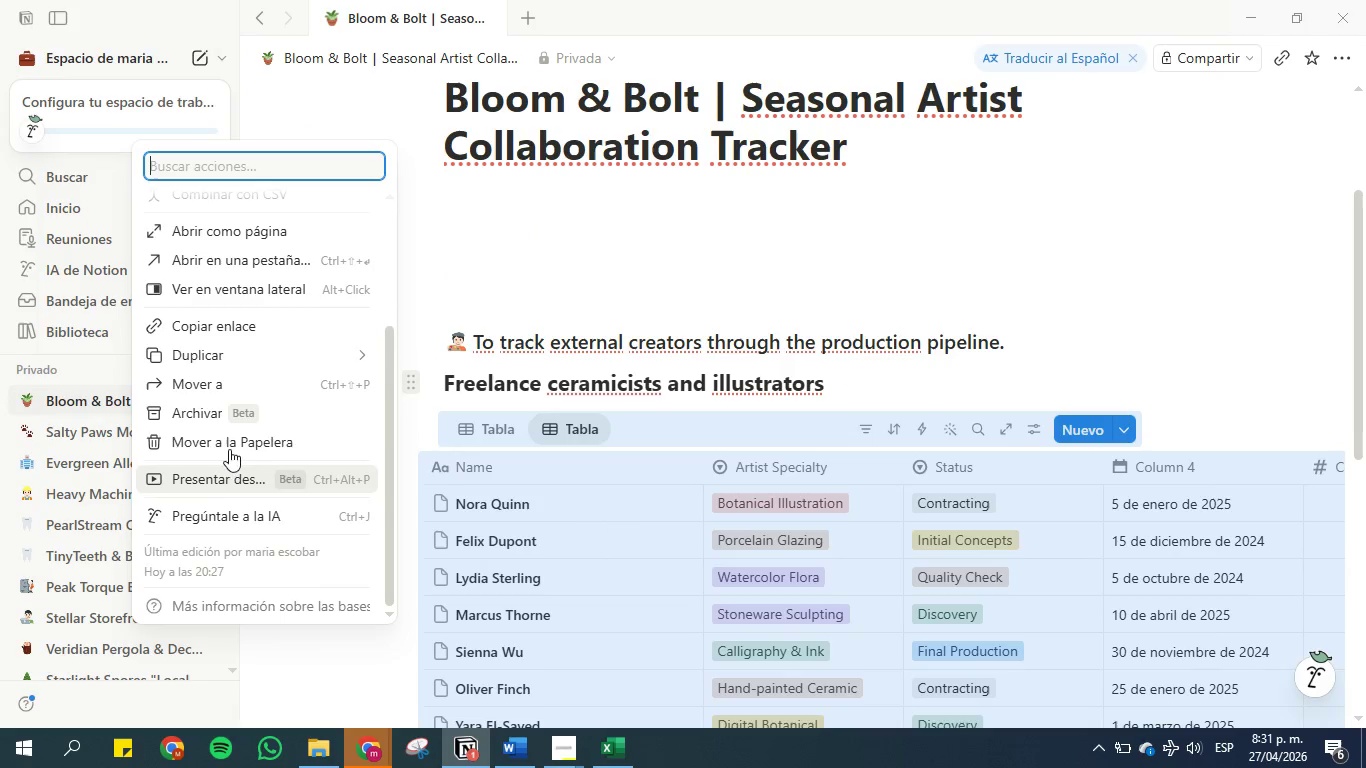 
left_click([229, 444])
 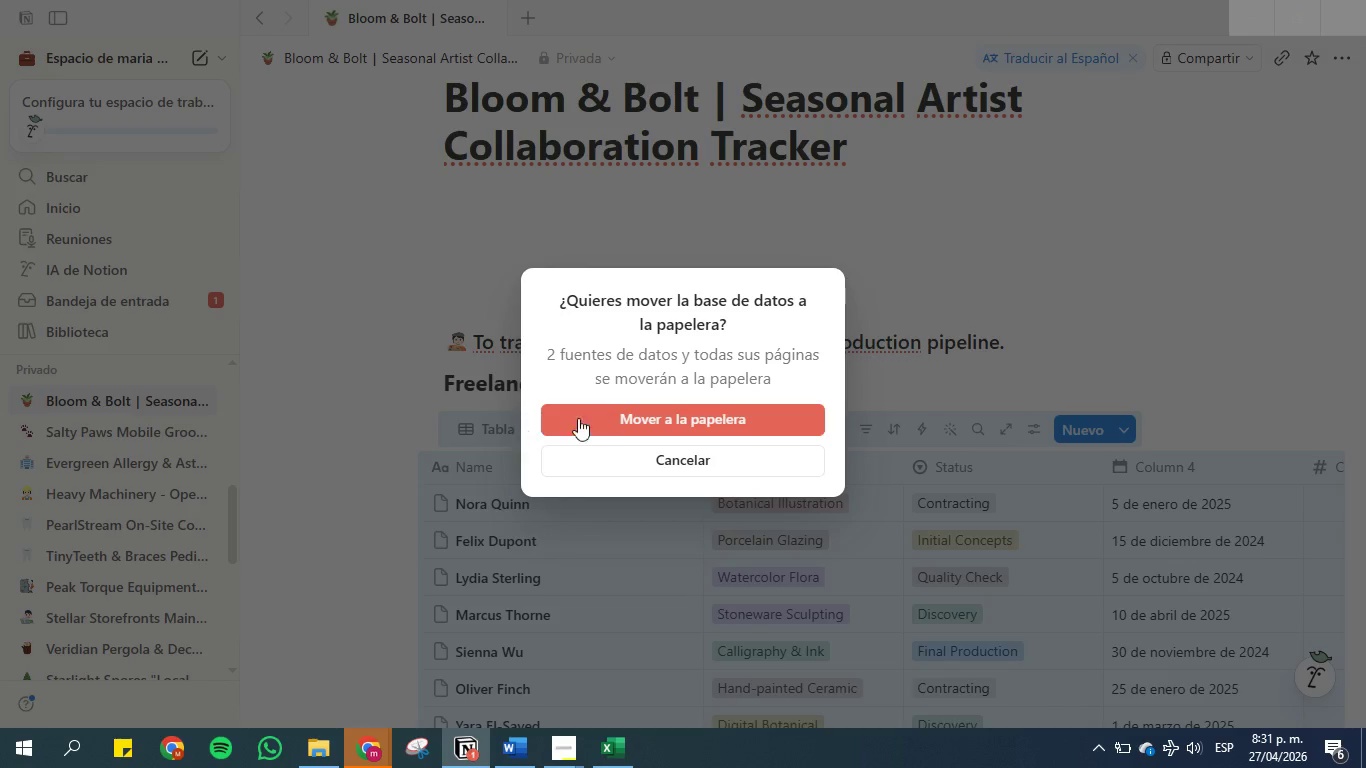 
left_click([620, 415])
 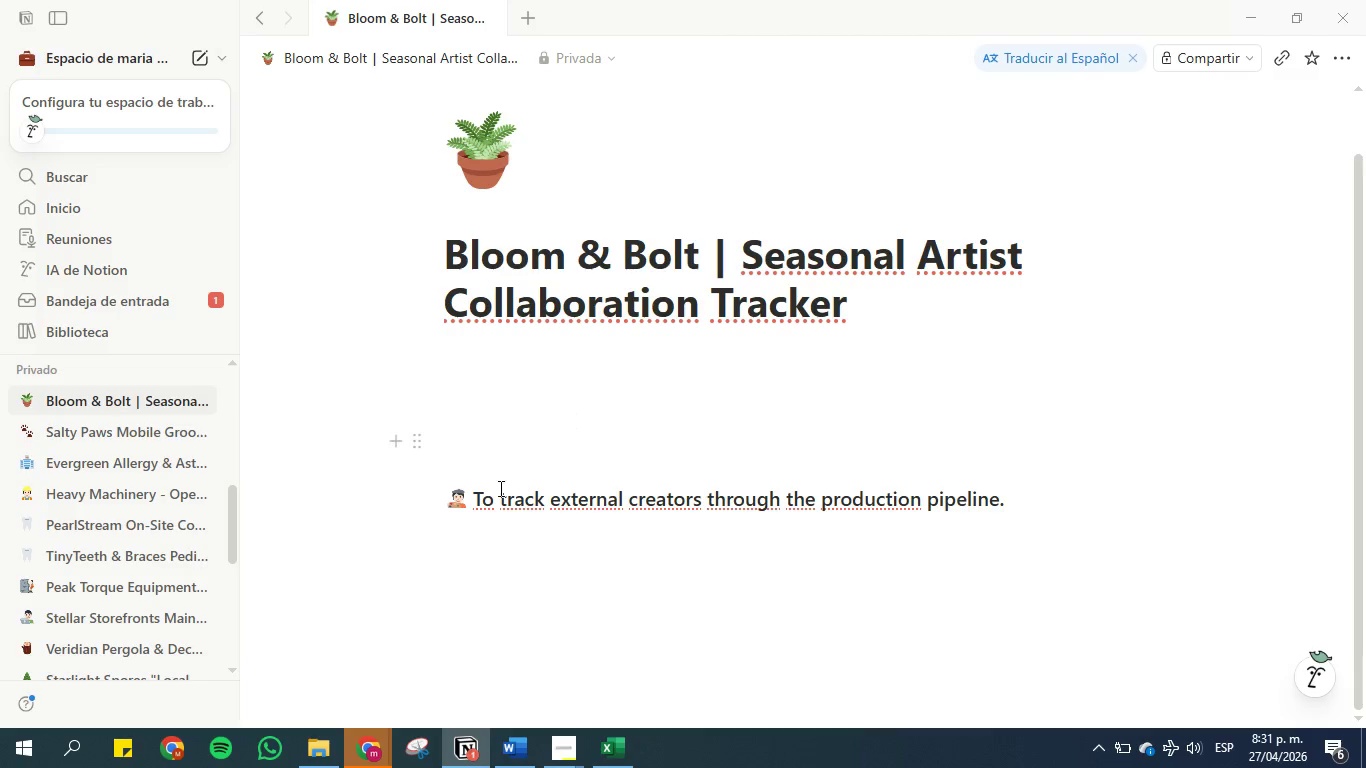 
left_click([503, 565])
 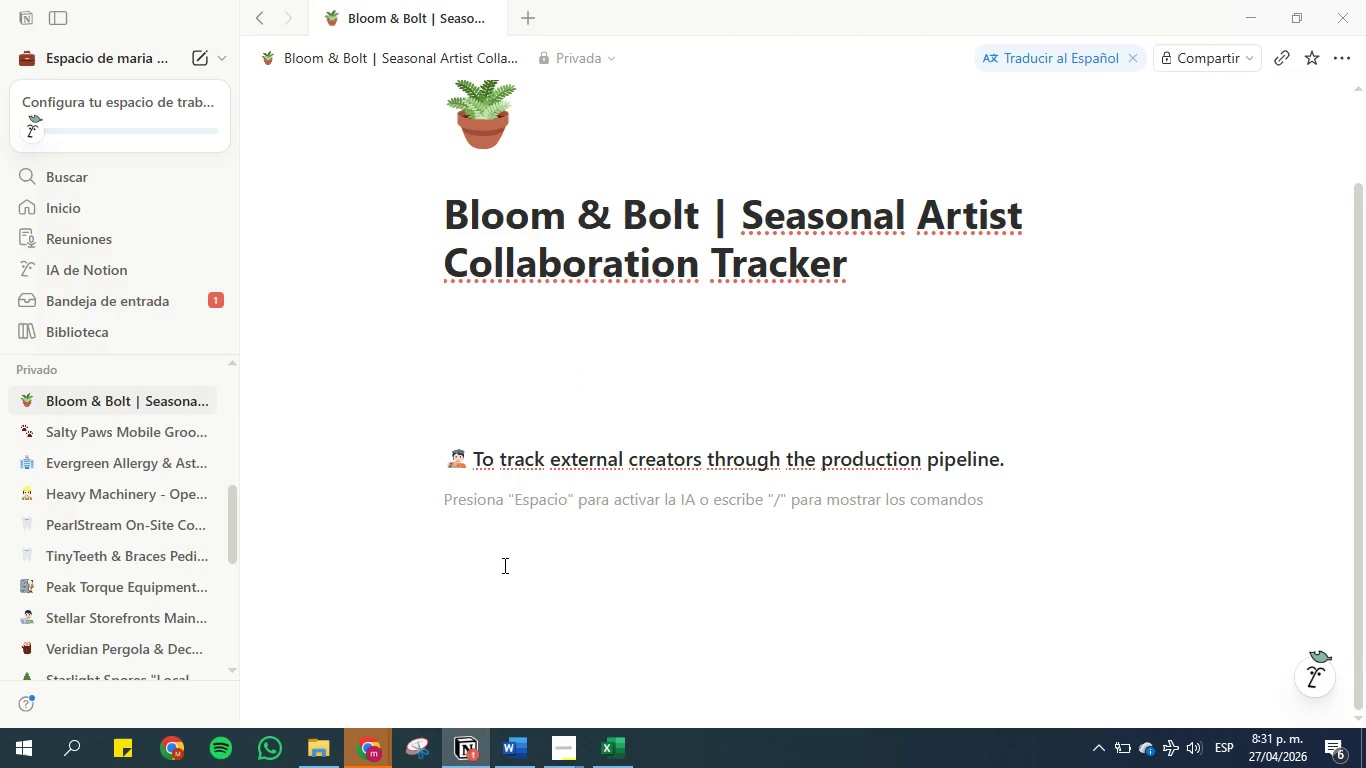 
key(Enter)
 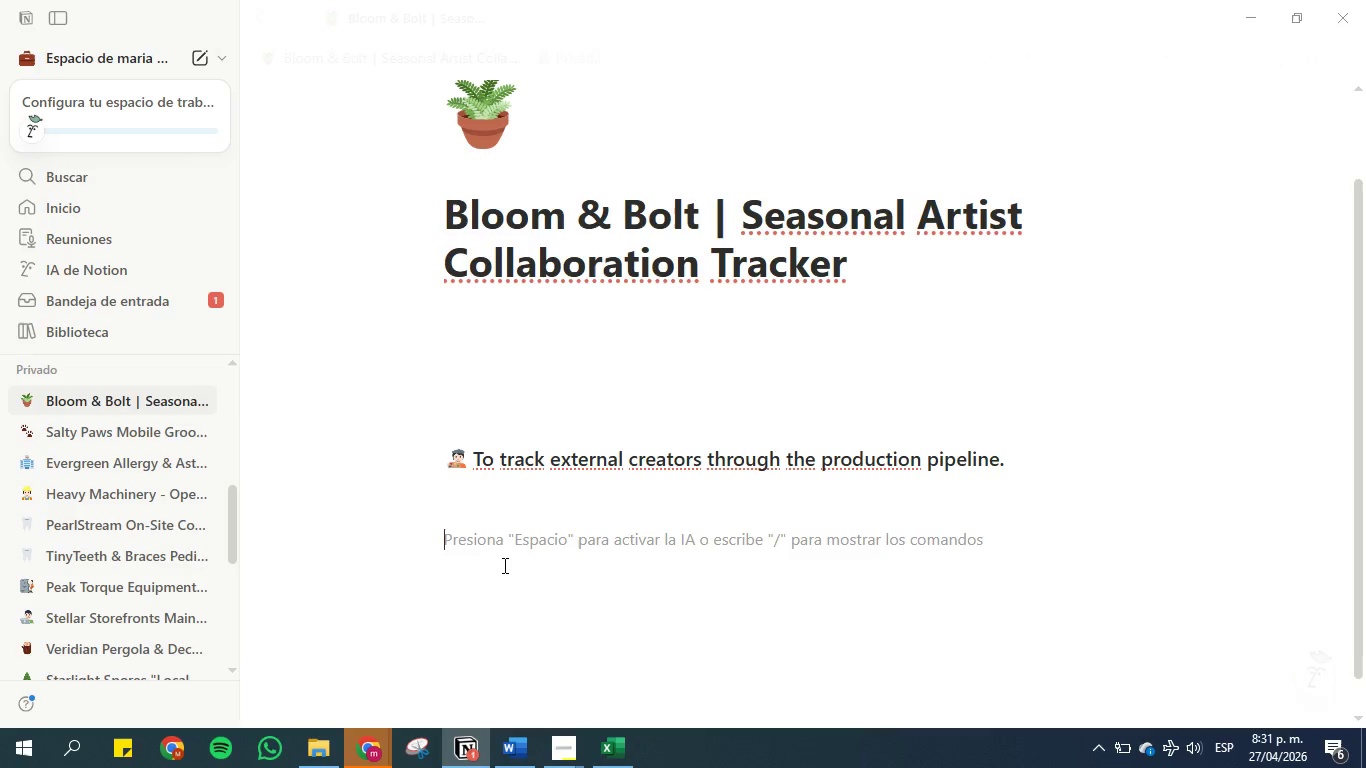 
type(&tab)
 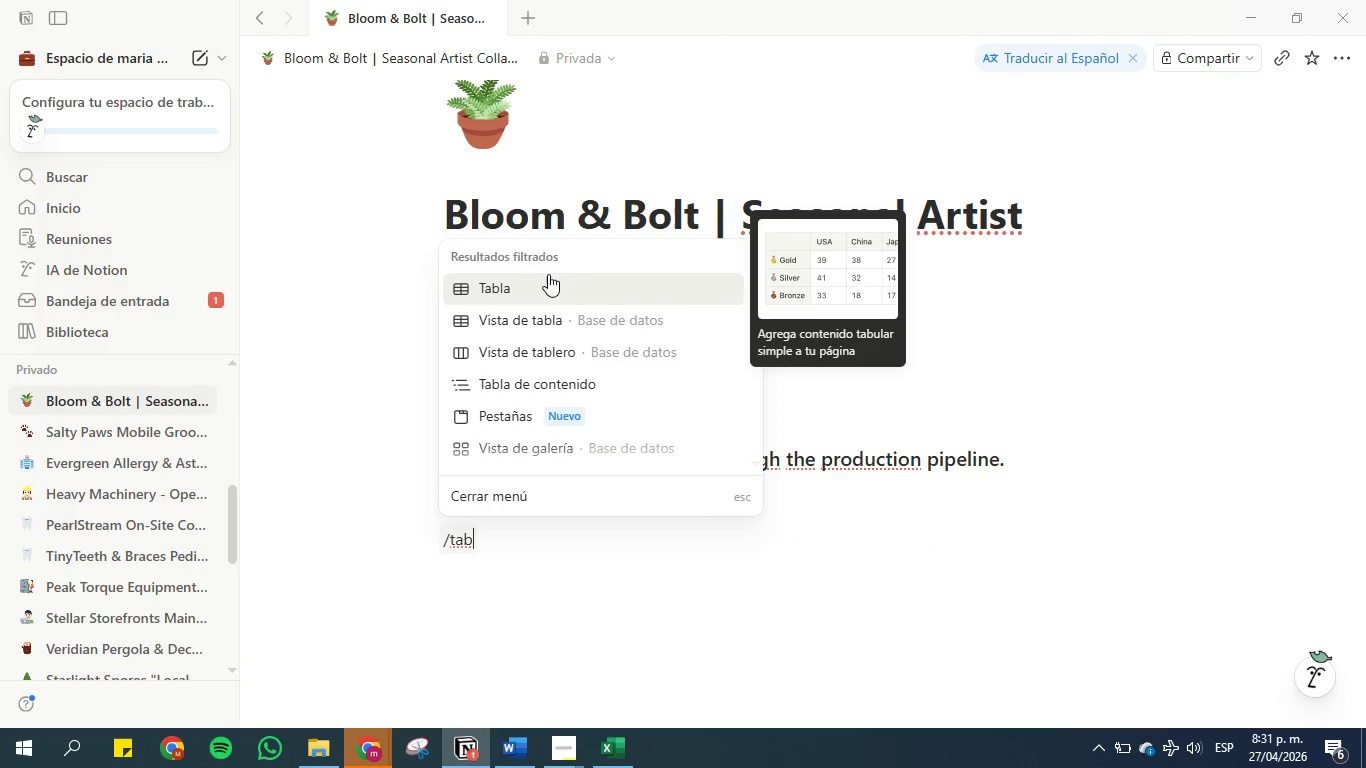 
left_click([549, 280])
 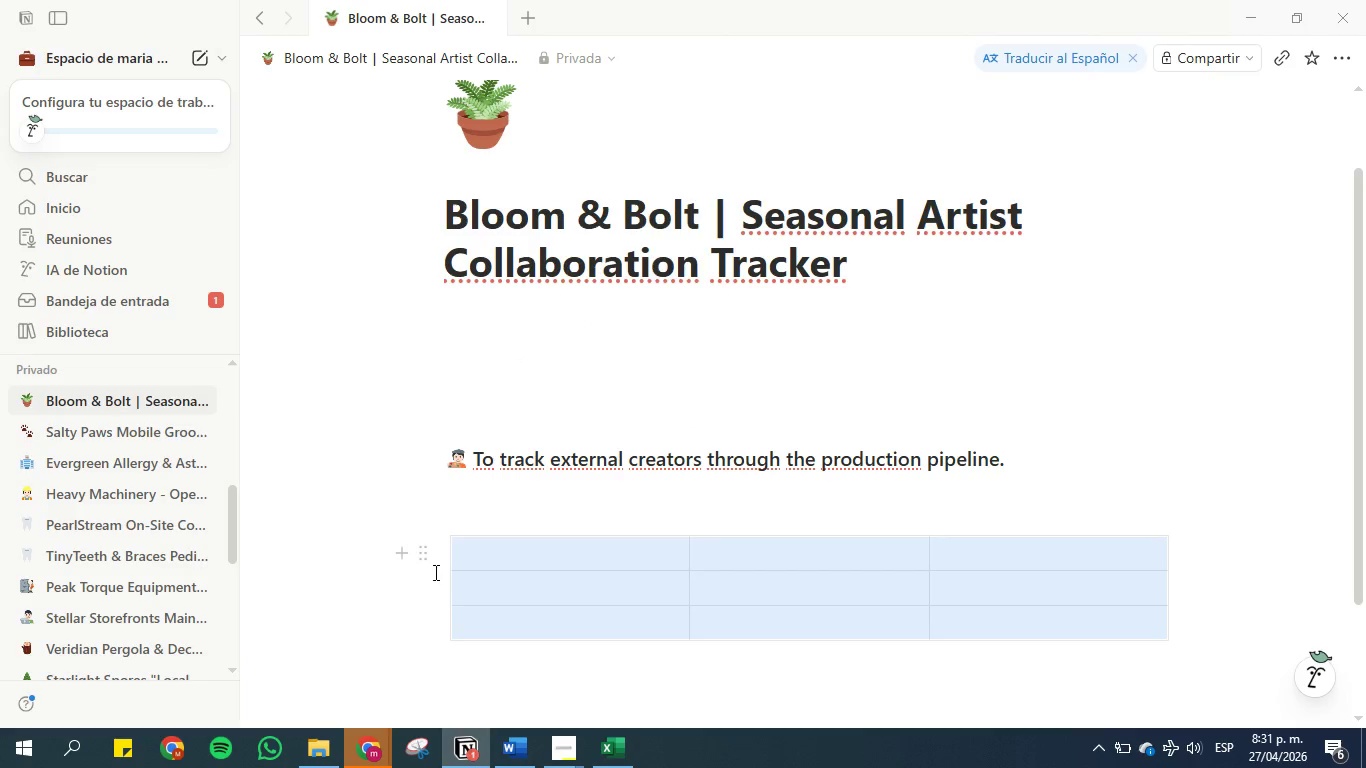 
left_click([431, 548])
 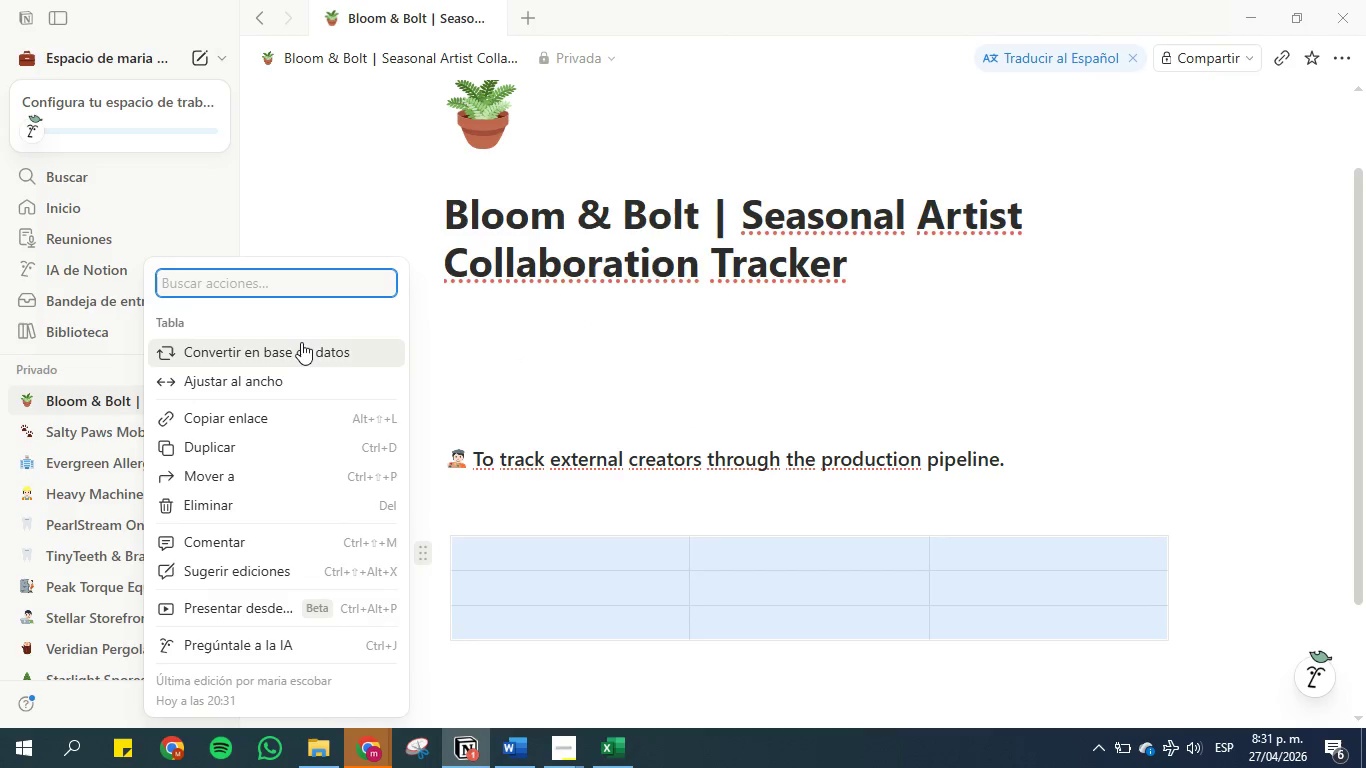 
left_click([299, 338])
 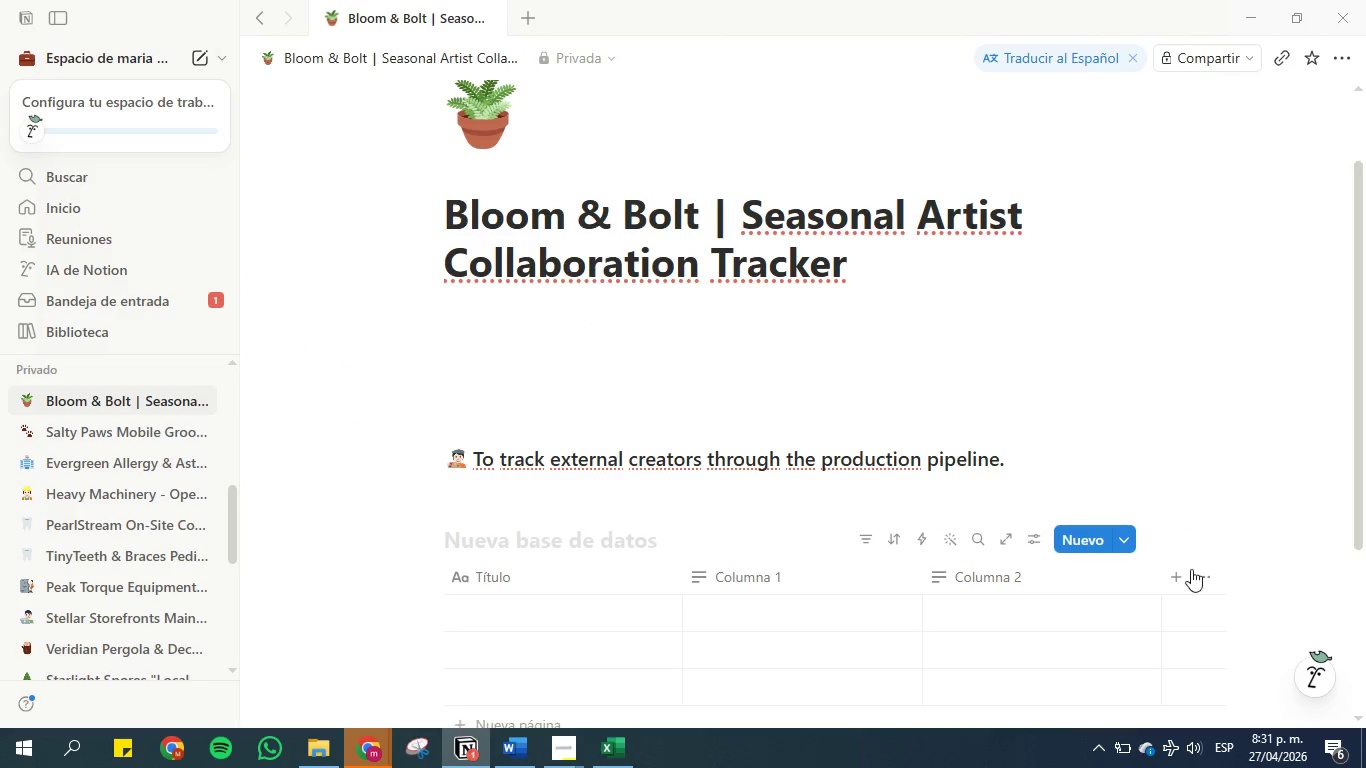 
left_click([1197, 573])
 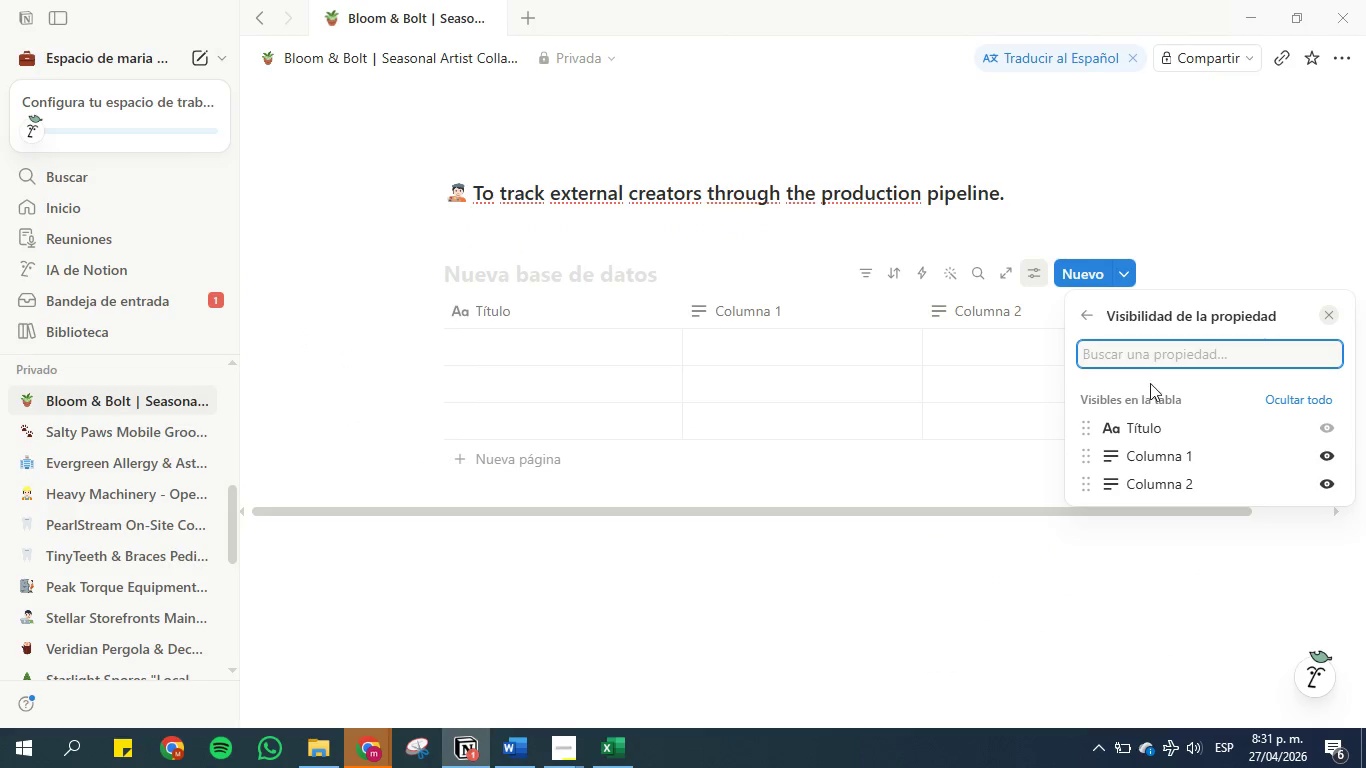 
left_click([1178, 242])
 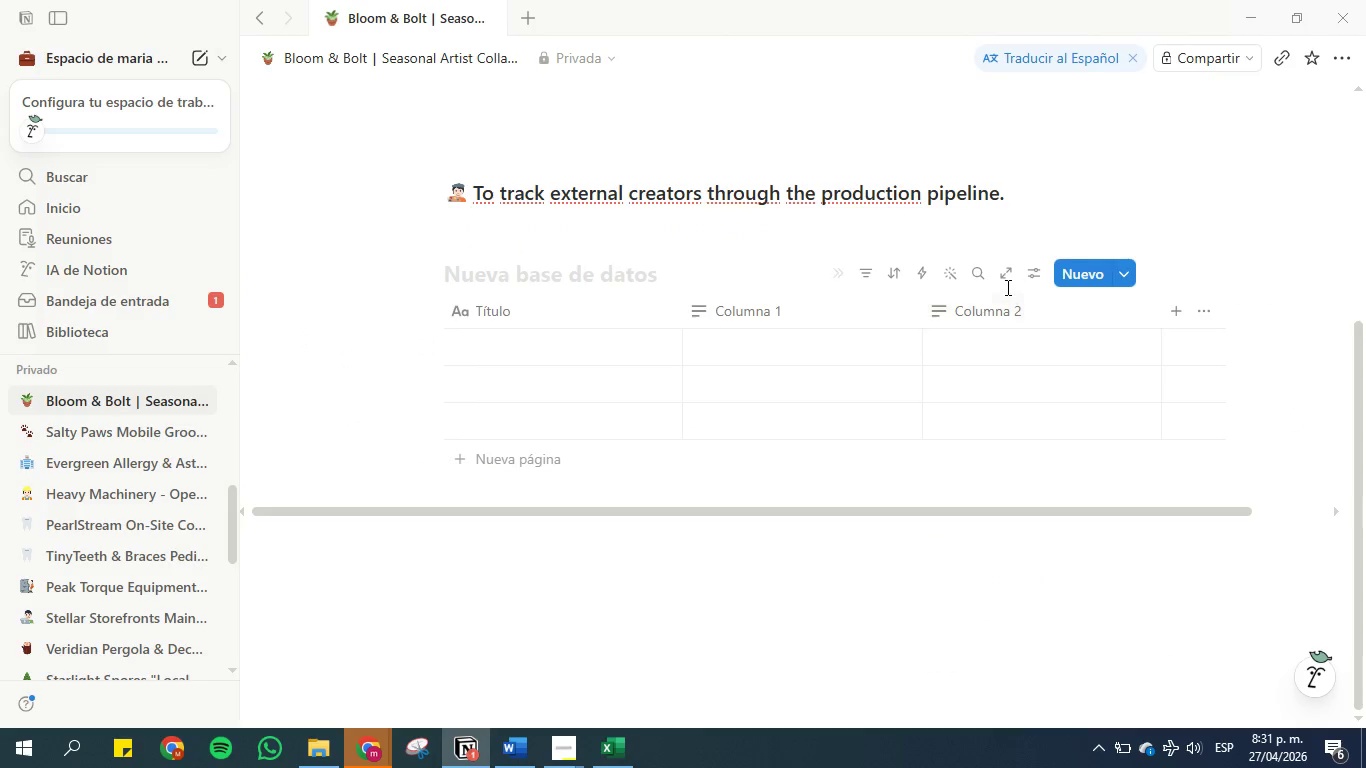 
left_click([1039, 274])
 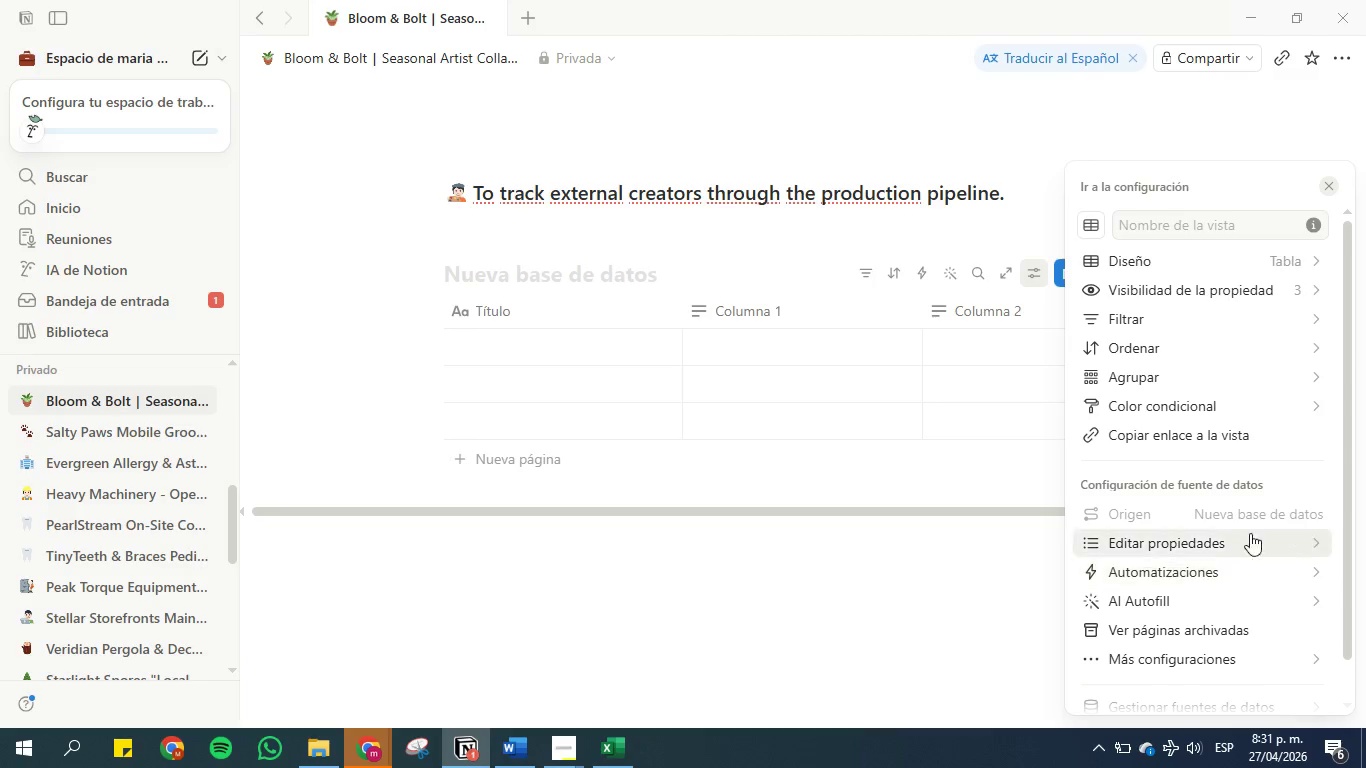 
scroll: coordinate [1185, 513], scroll_direction: down, amount: 1.0
 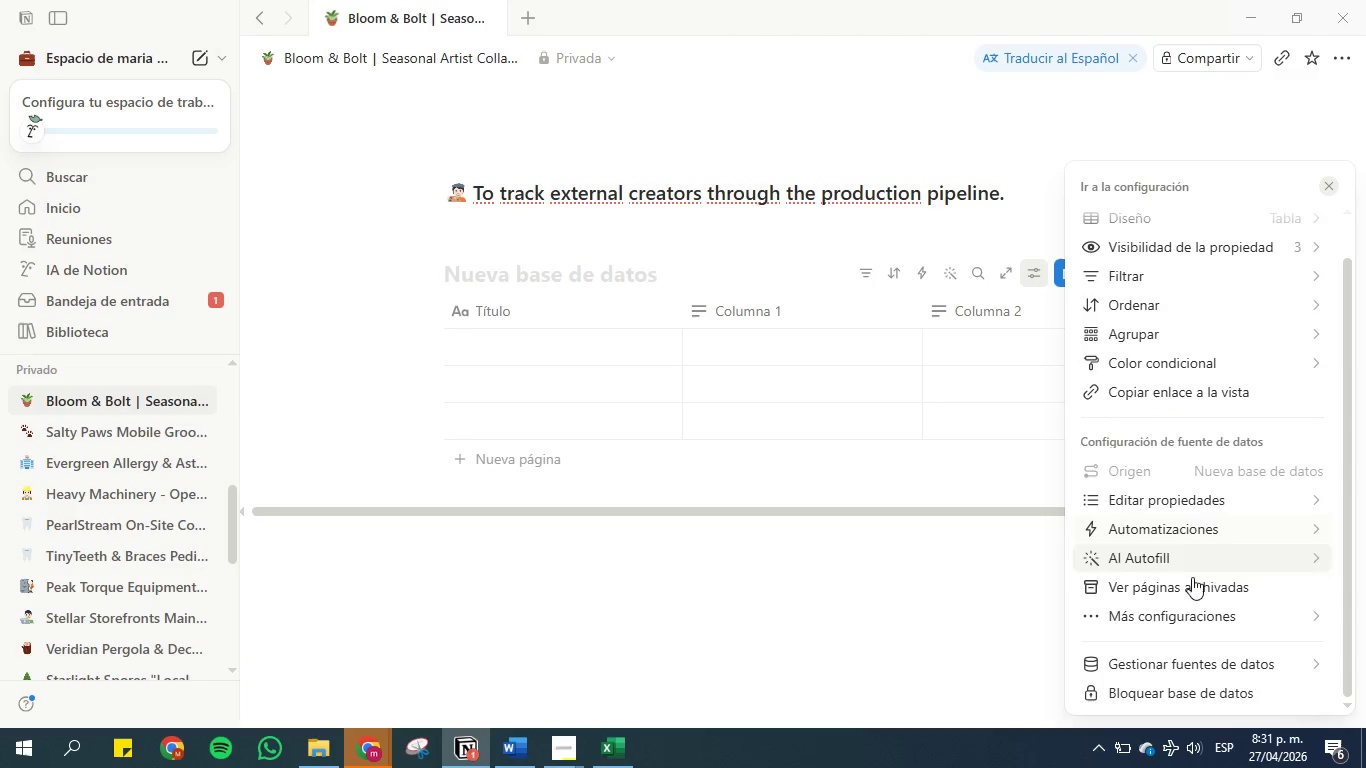 
mouse_move([1195, 598])
 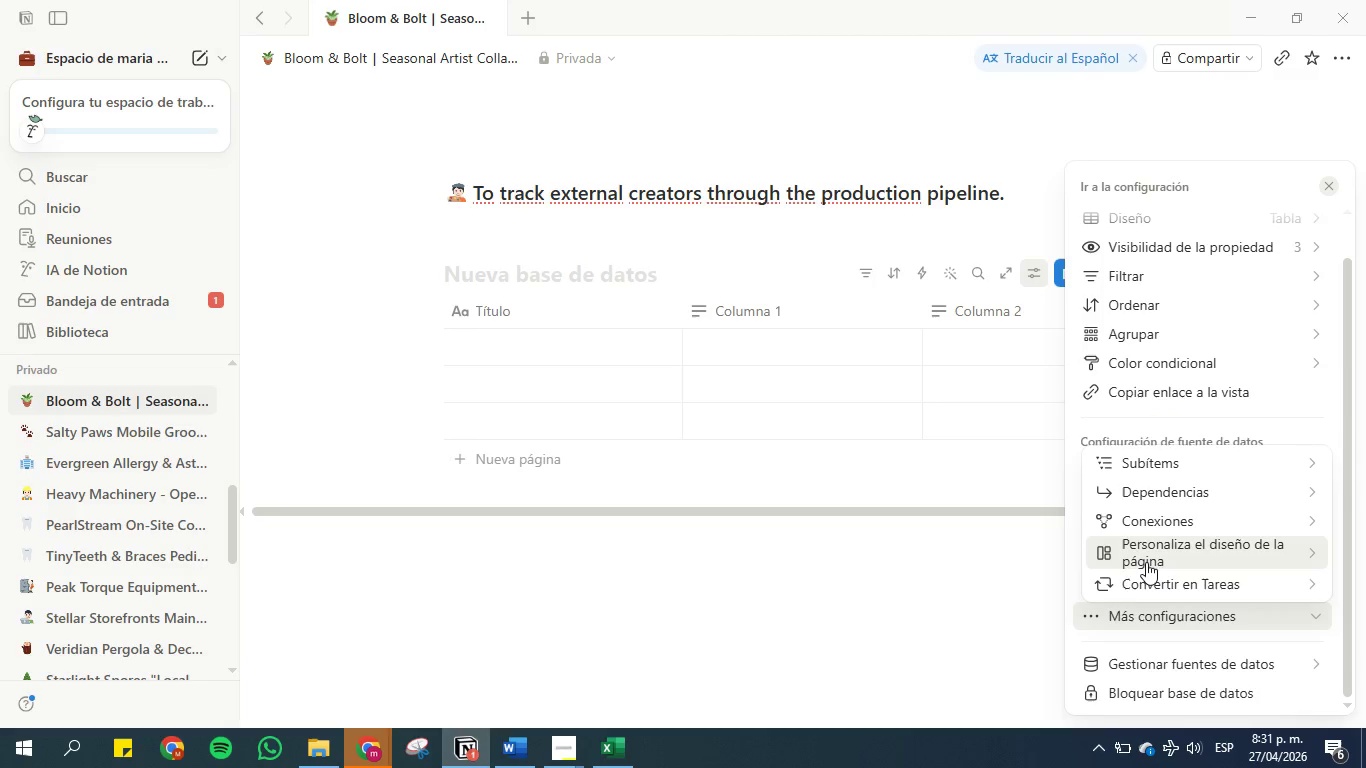 
left_click([1011, 597])
 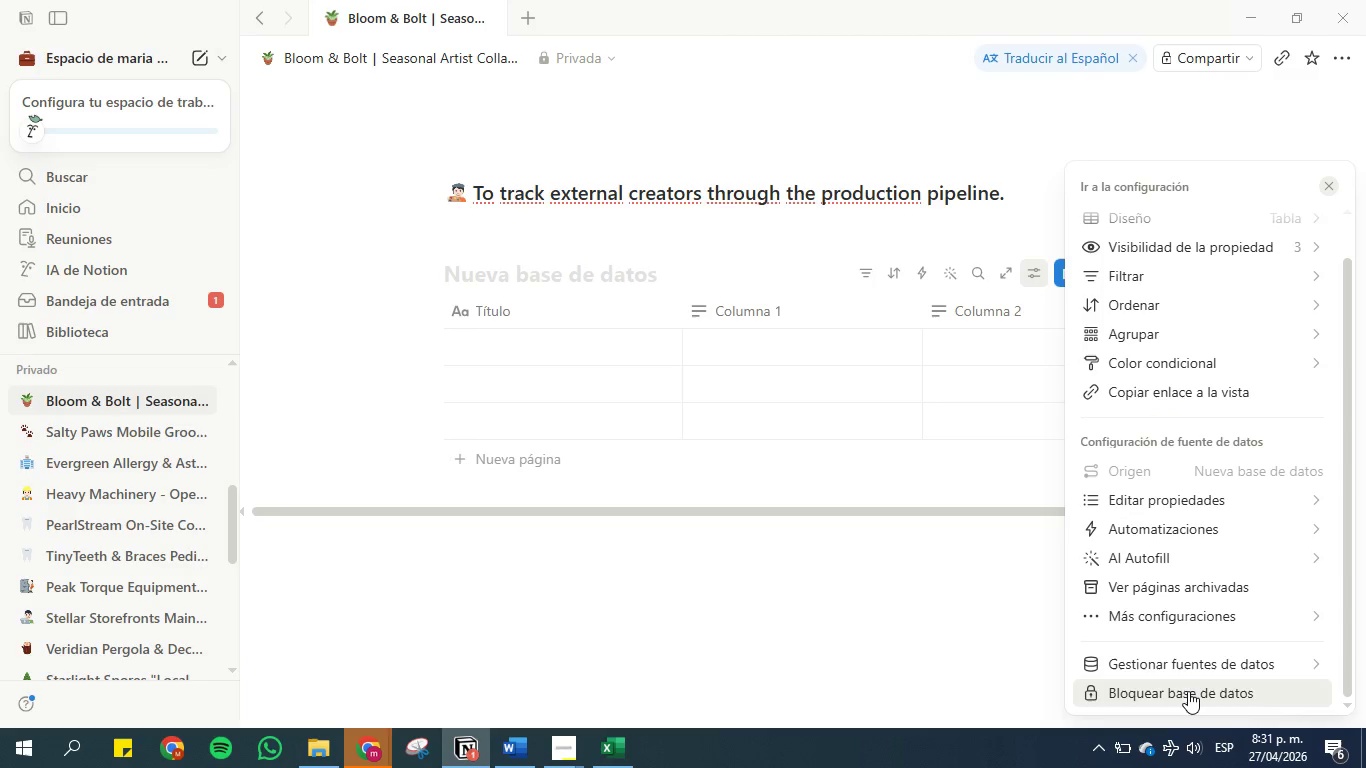 
scroll: coordinate [1181, 644], scroll_direction: down, amount: 1.0
 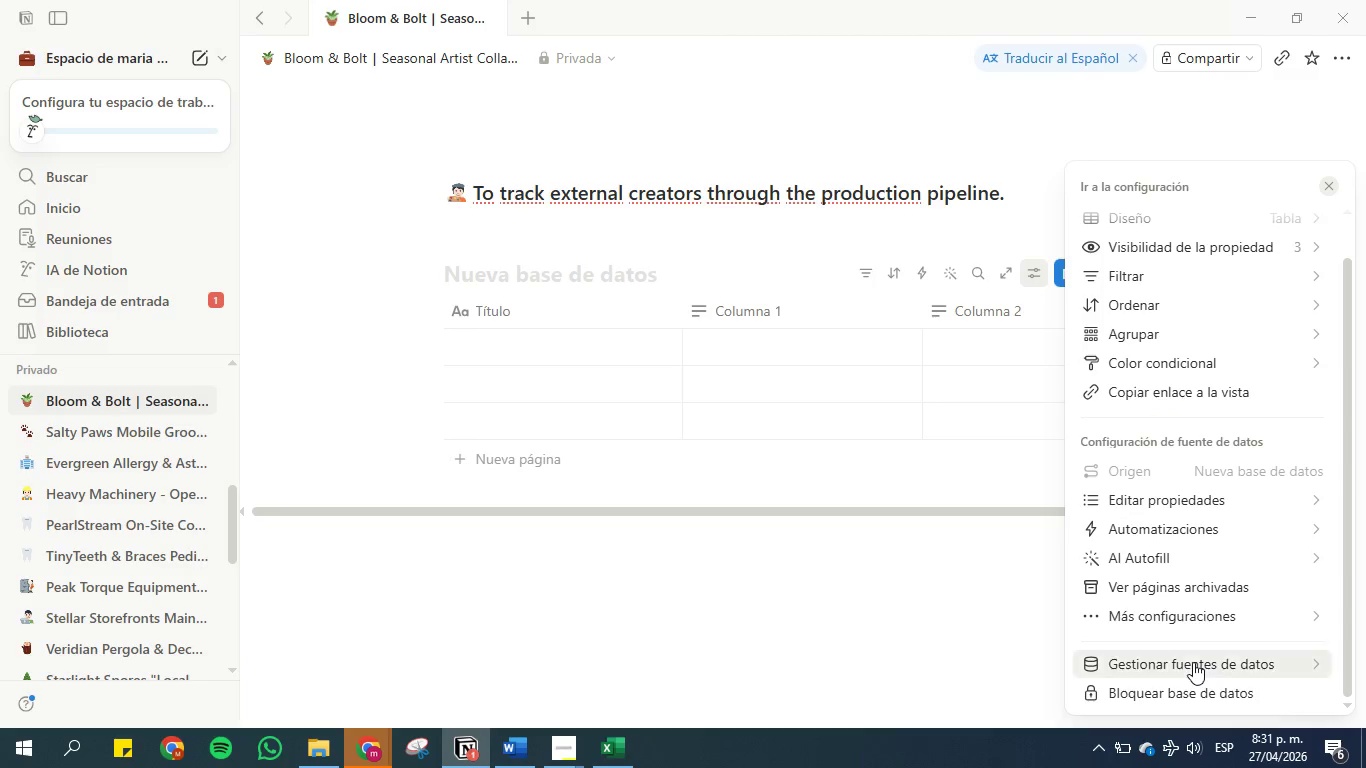 
left_click([1193, 662])
 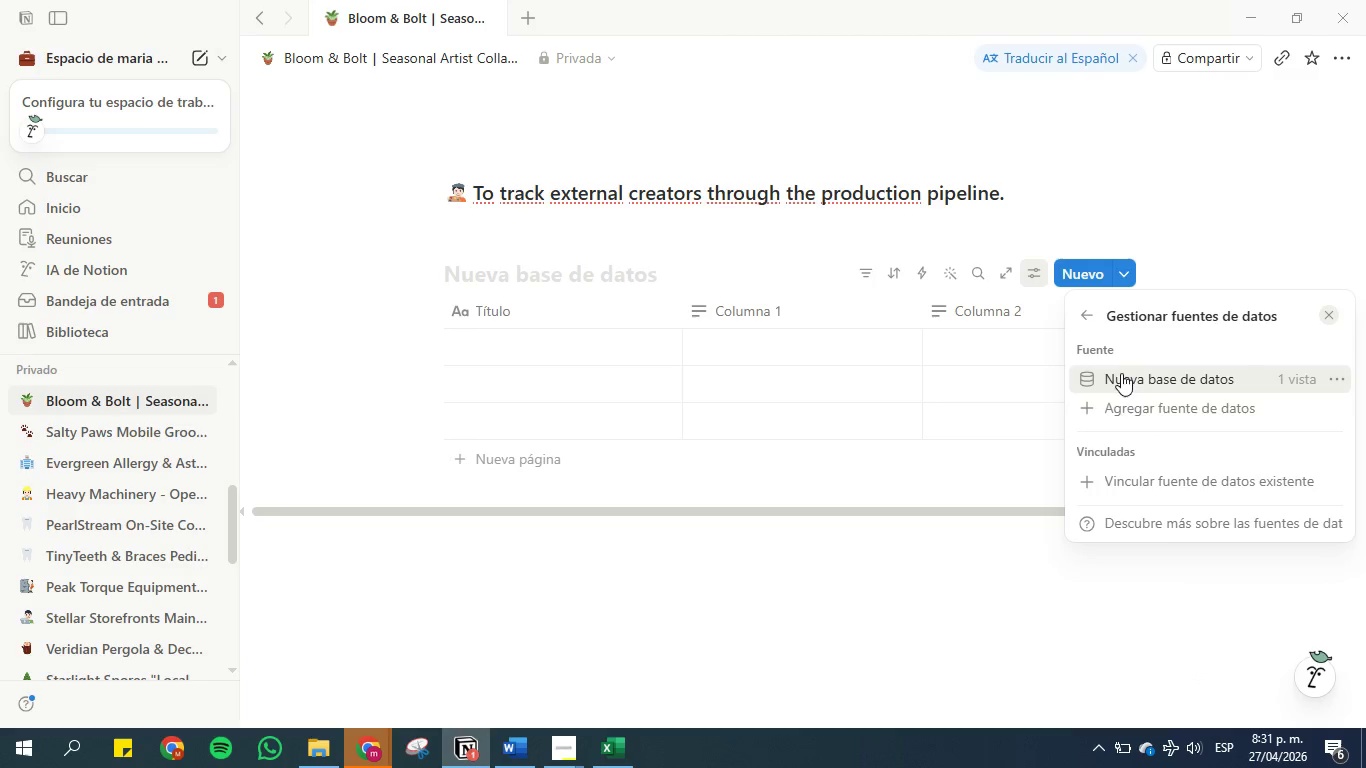 
left_click([1127, 414])
 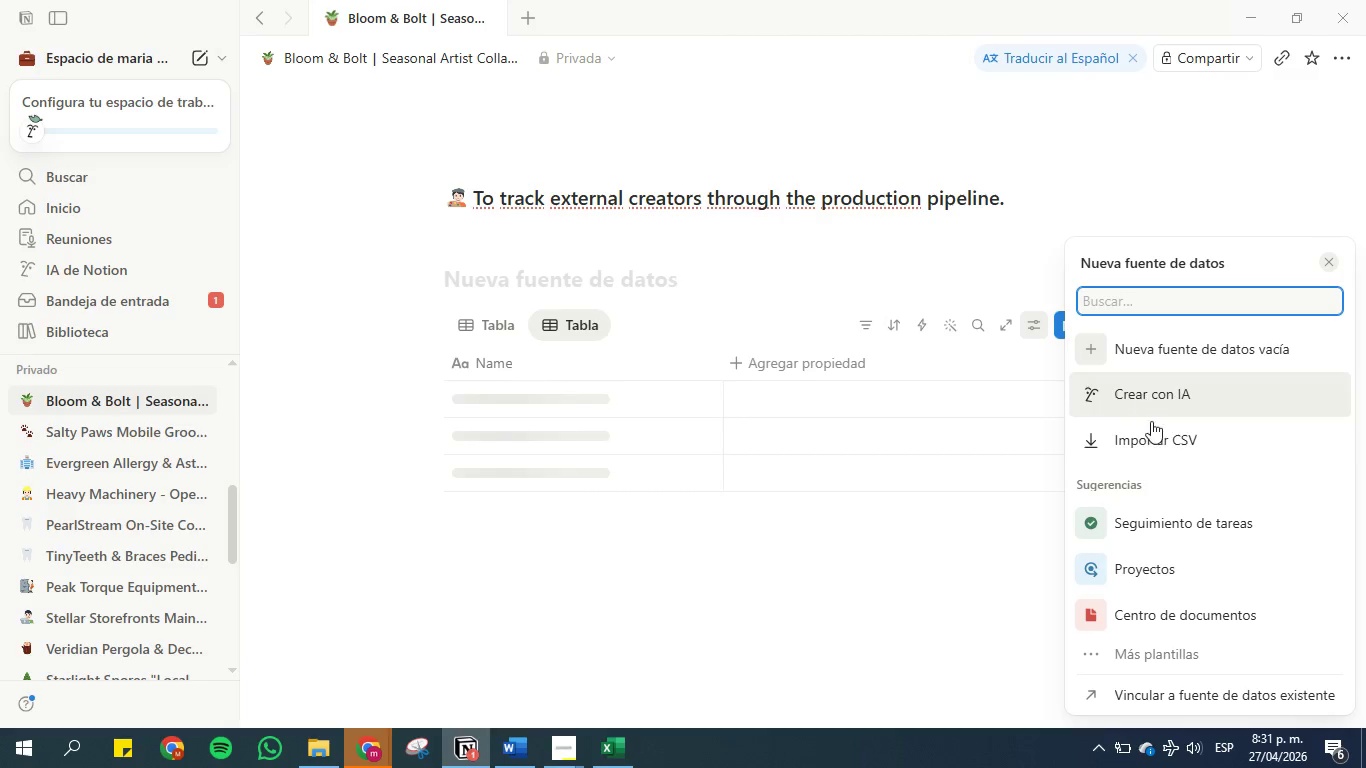 
scroll: coordinate [1221, 587], scroll_direction: down, amount: 8.0
 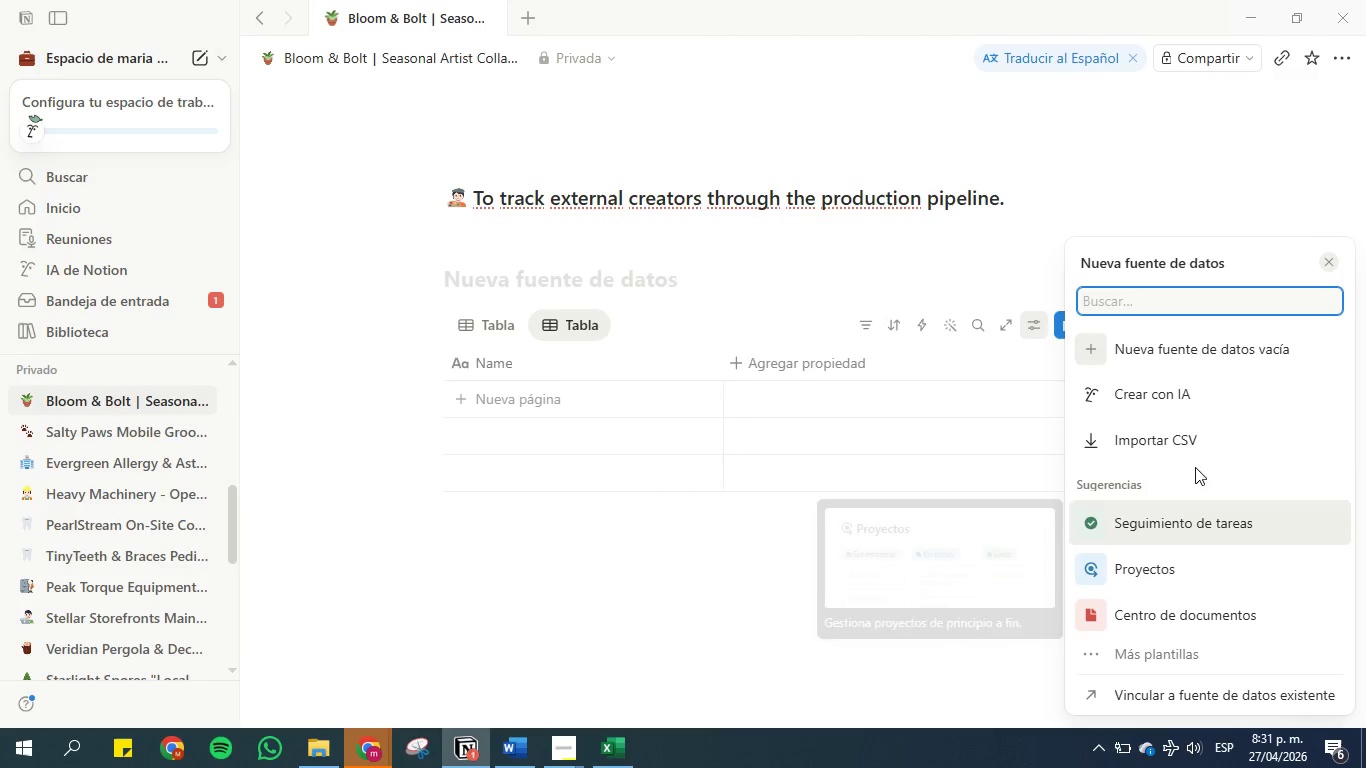 
left_click([1188, 429])
 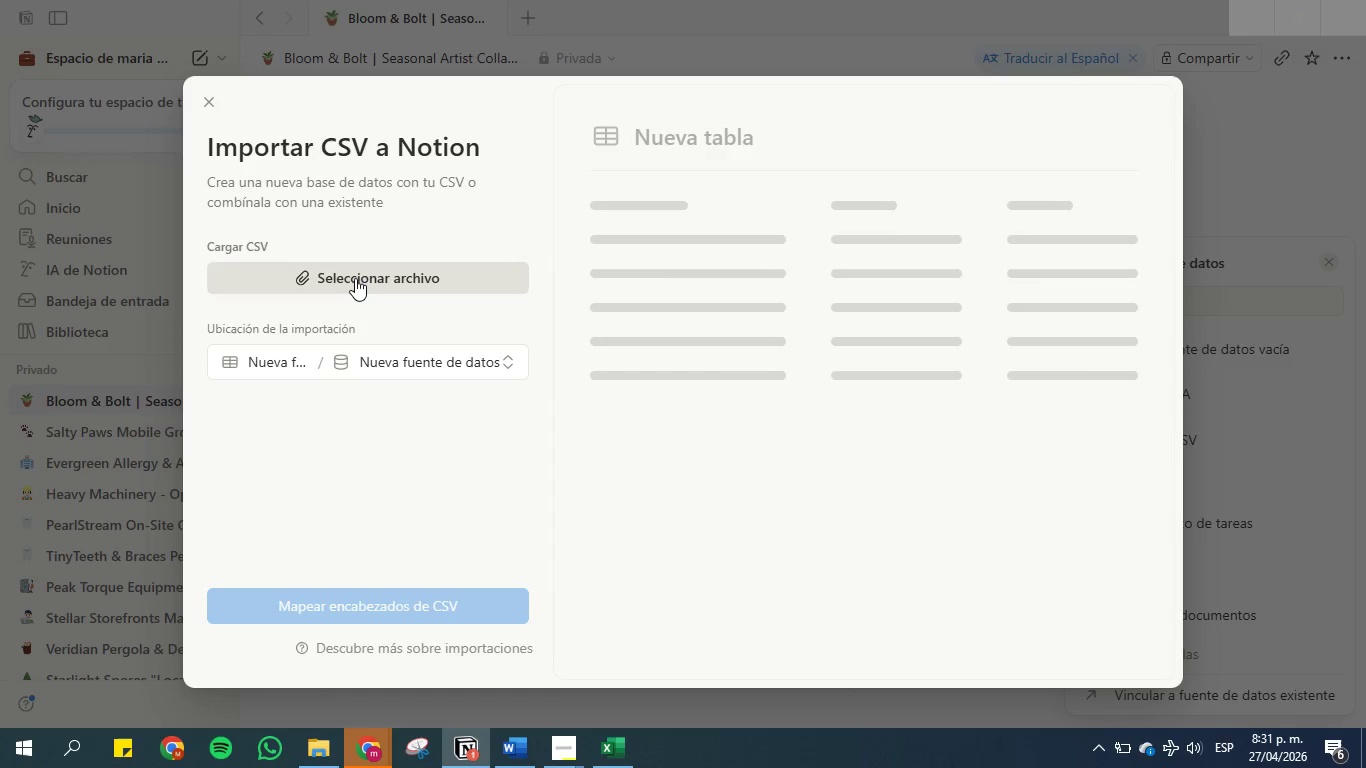 
left_click([355, 276])
 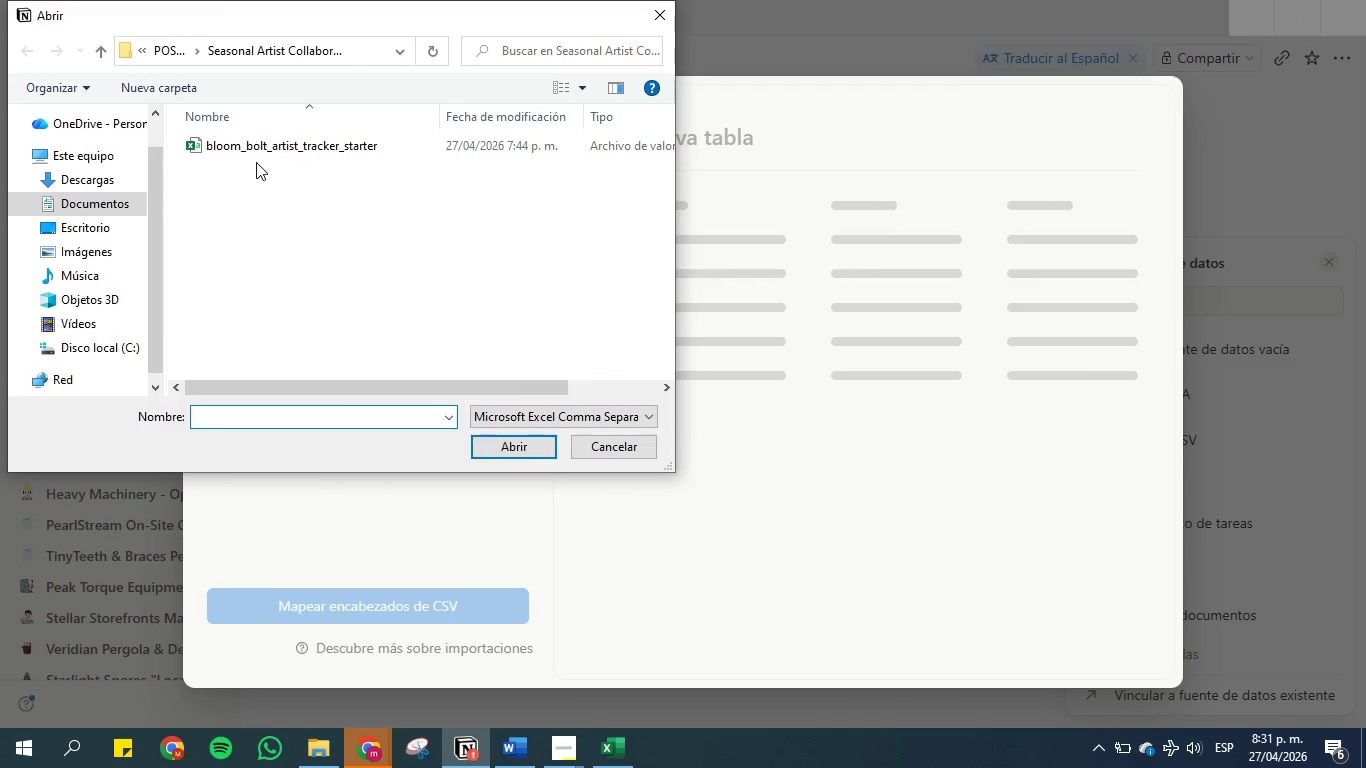 
double_click([256, 140])
 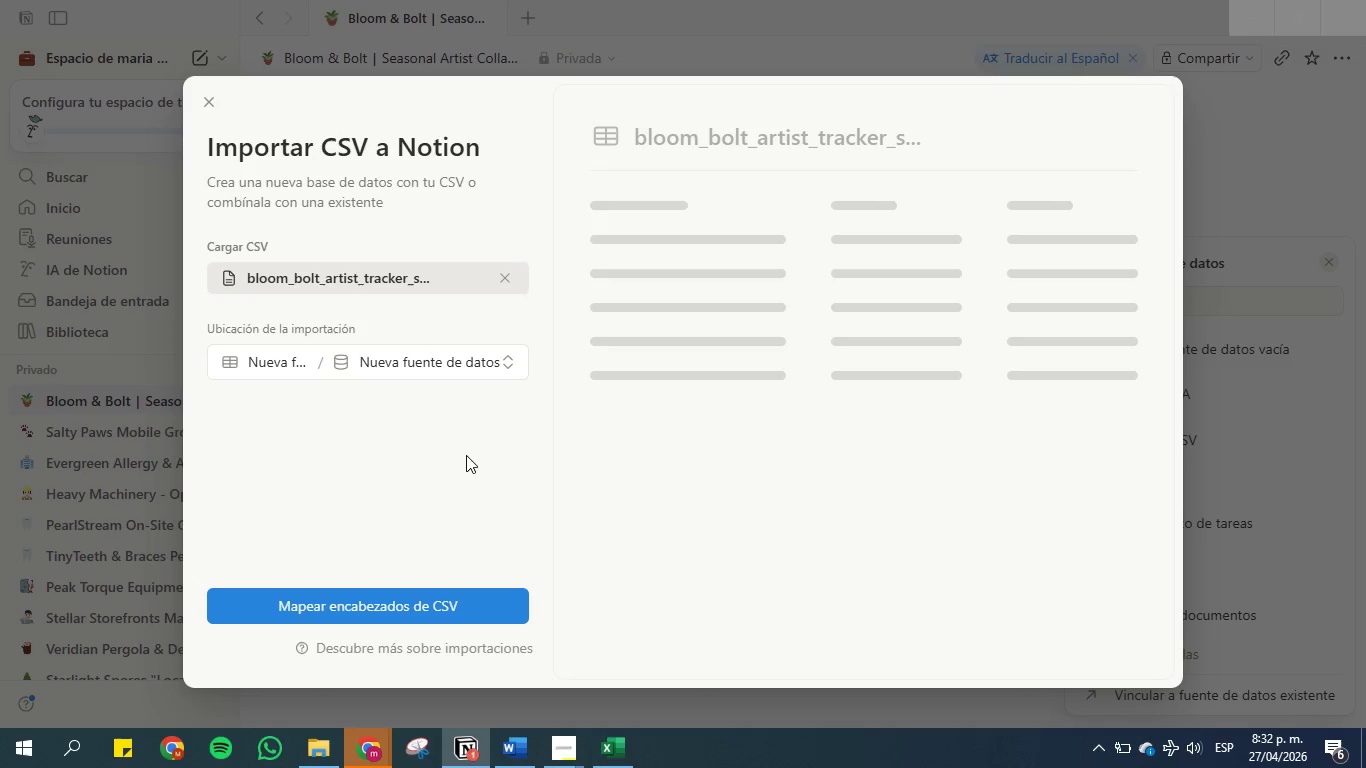 
wait(5.48)
 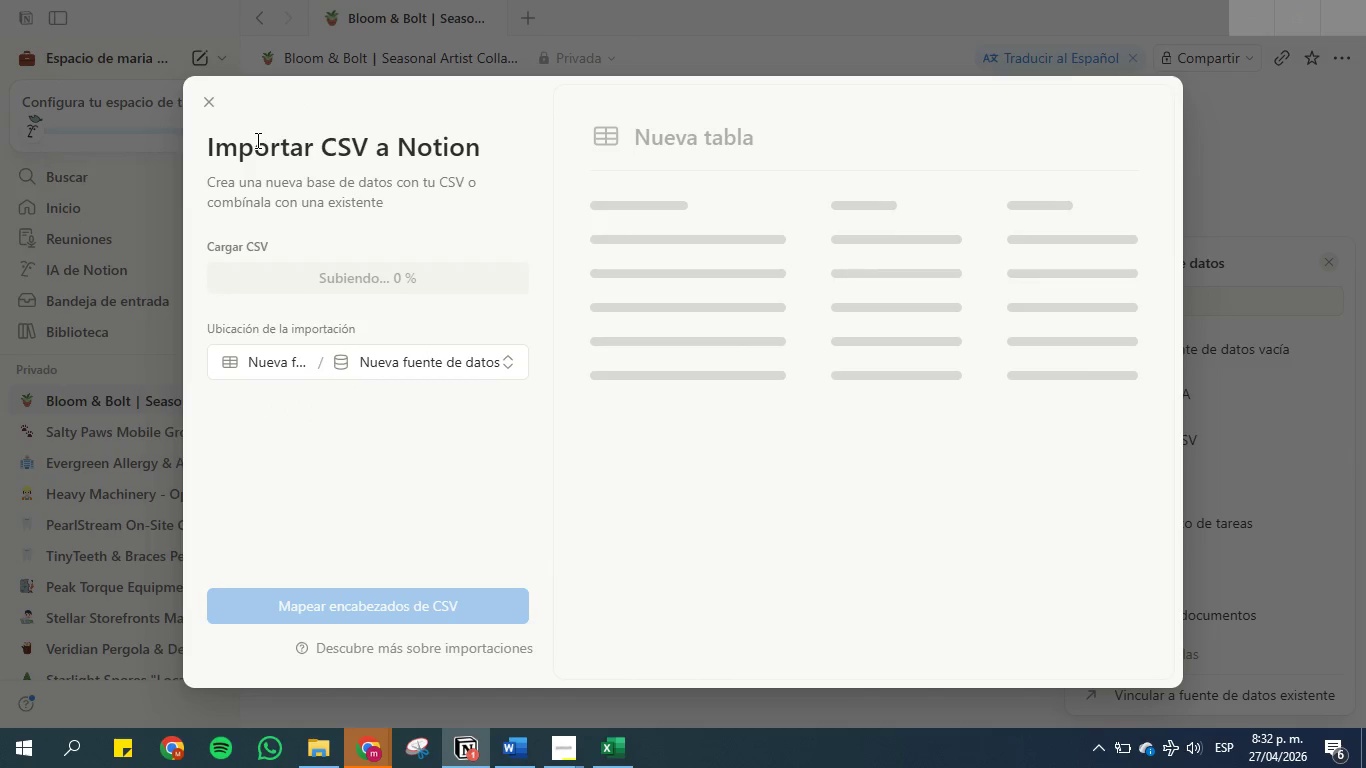 
left_click([604, 743])
 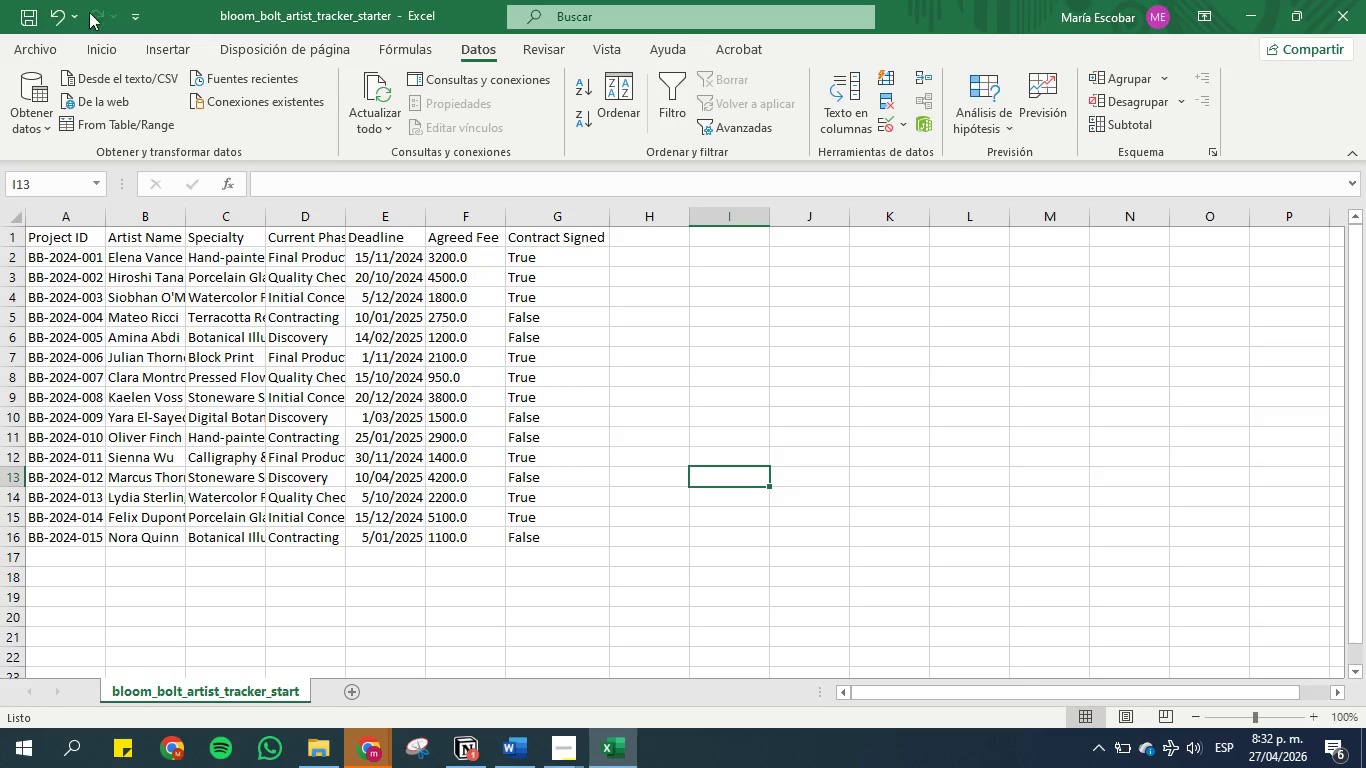 
left_click([31, 16])
 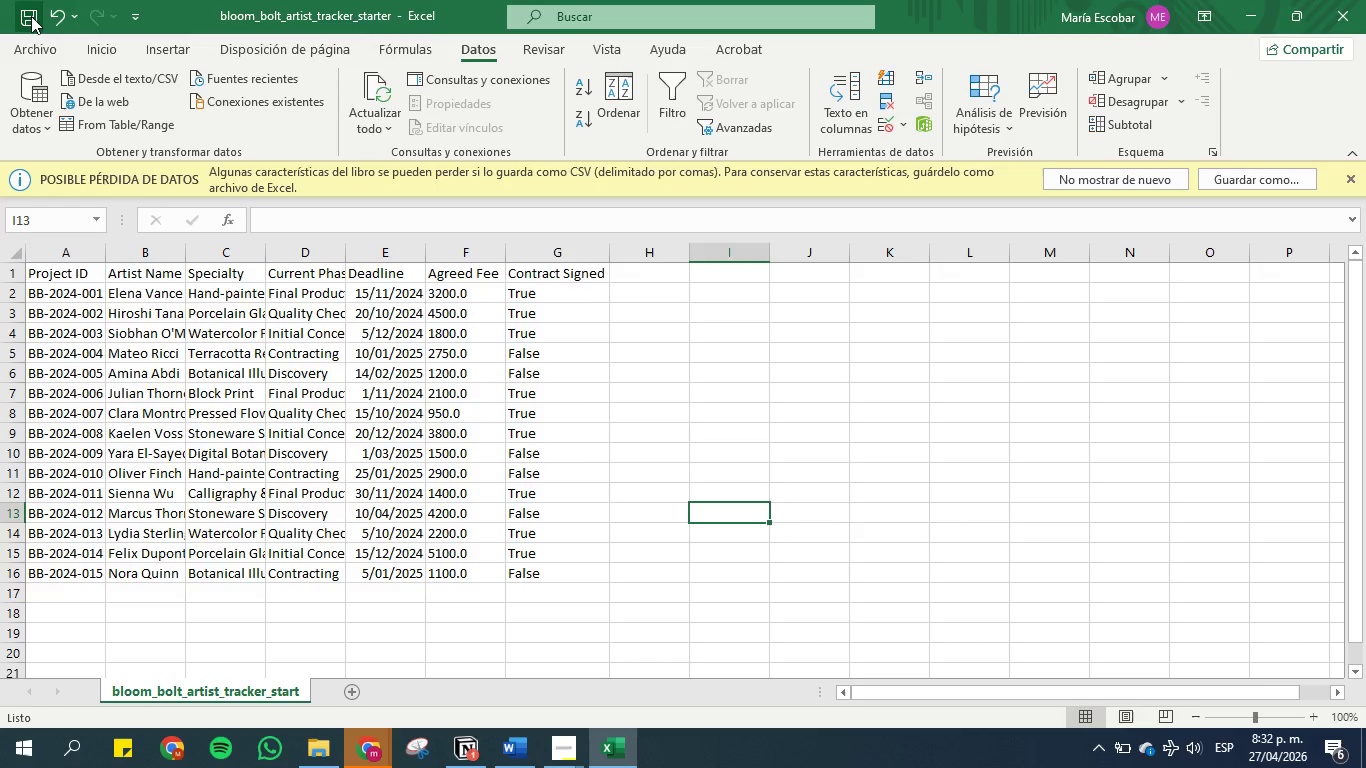 
wait(15.14)
 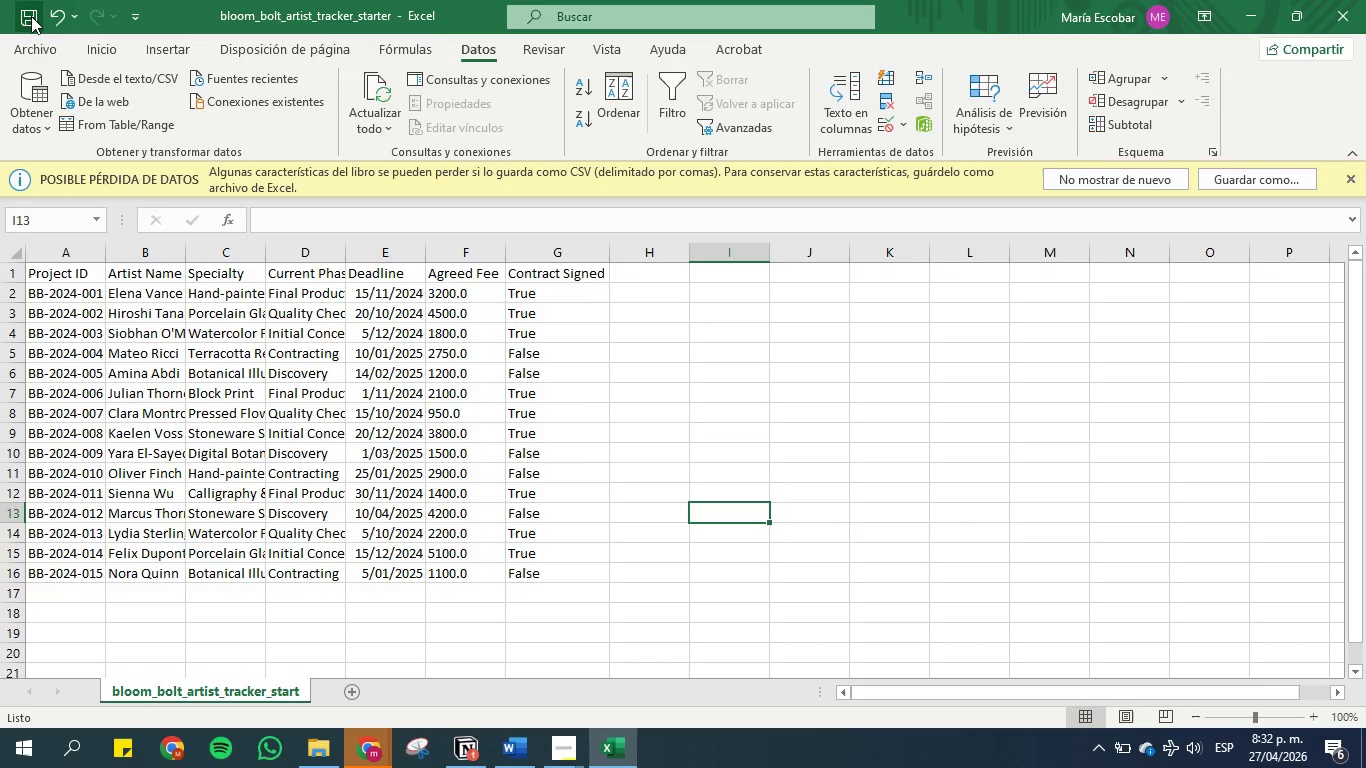 
left_click([31, 16])
 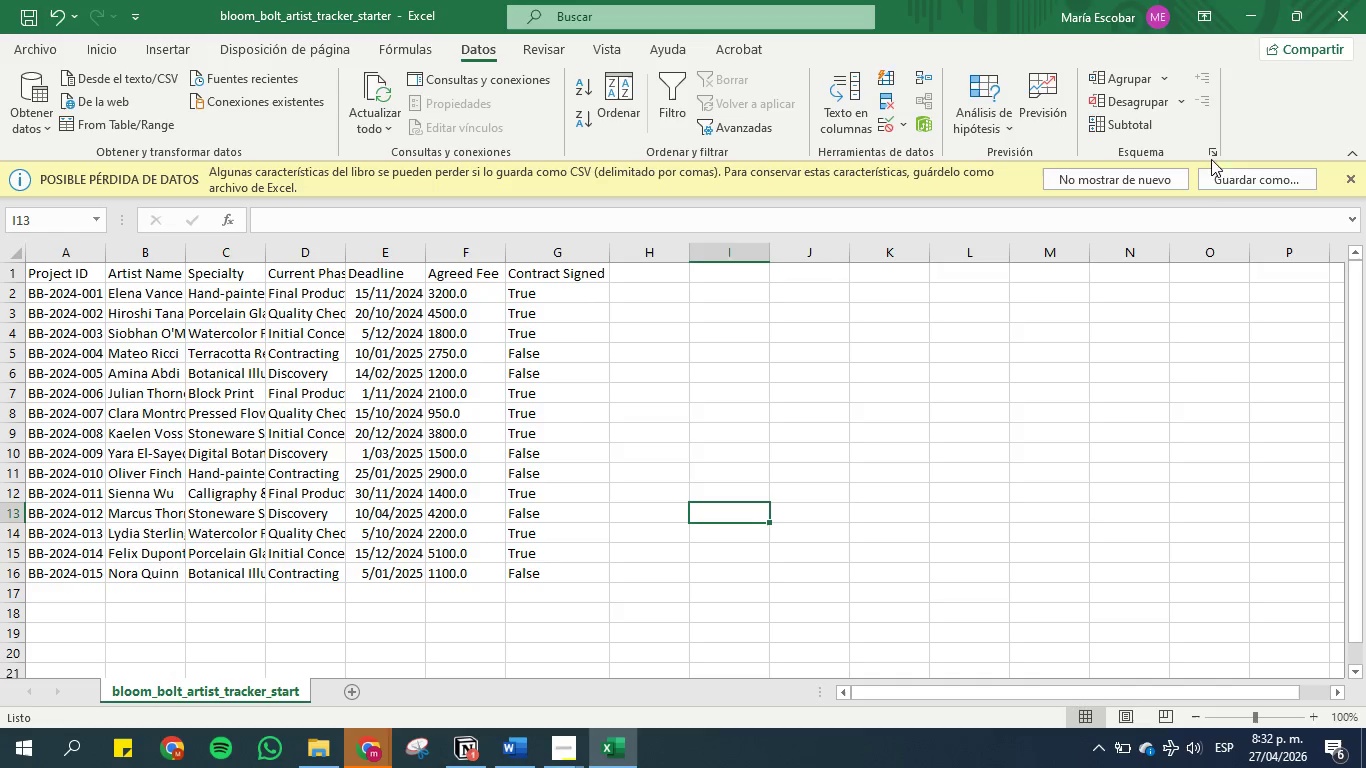 
left_click([1243, 188])
 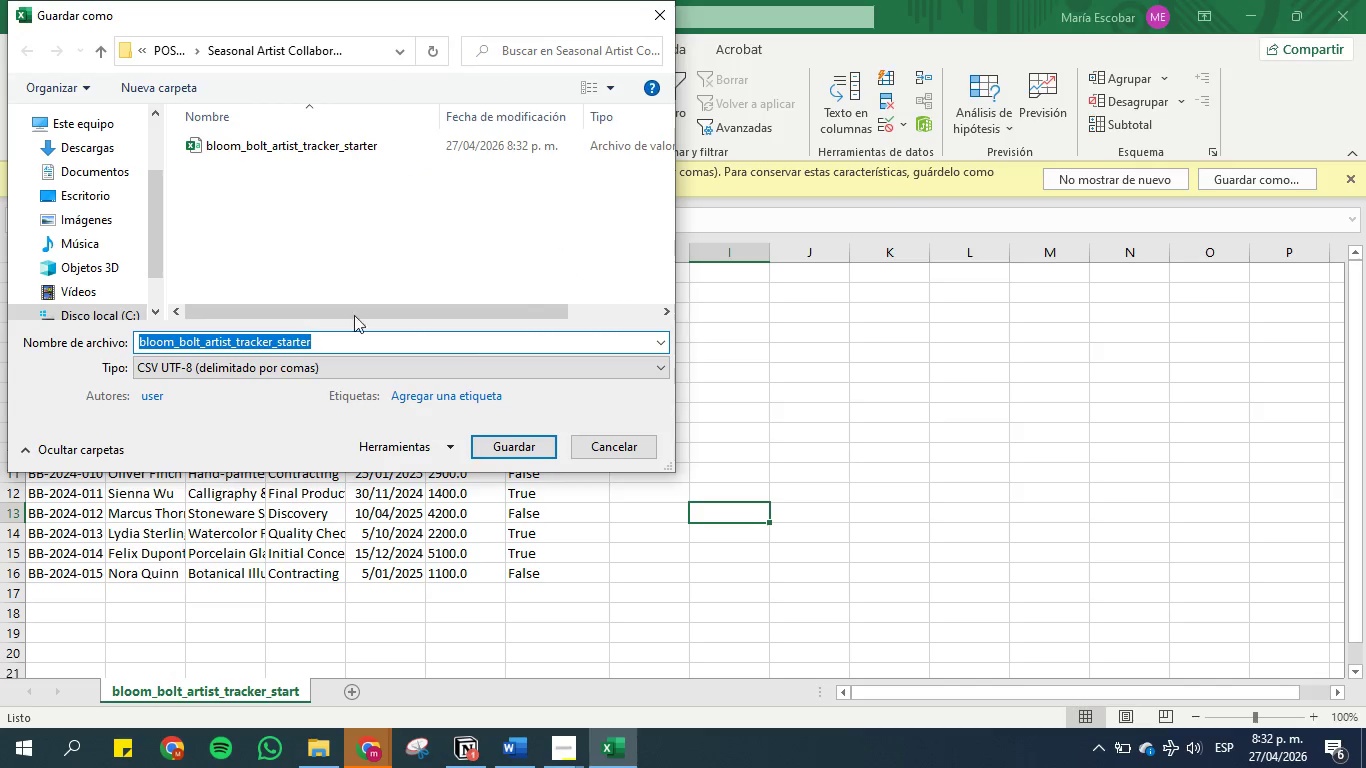 
left_click([352, 343])
 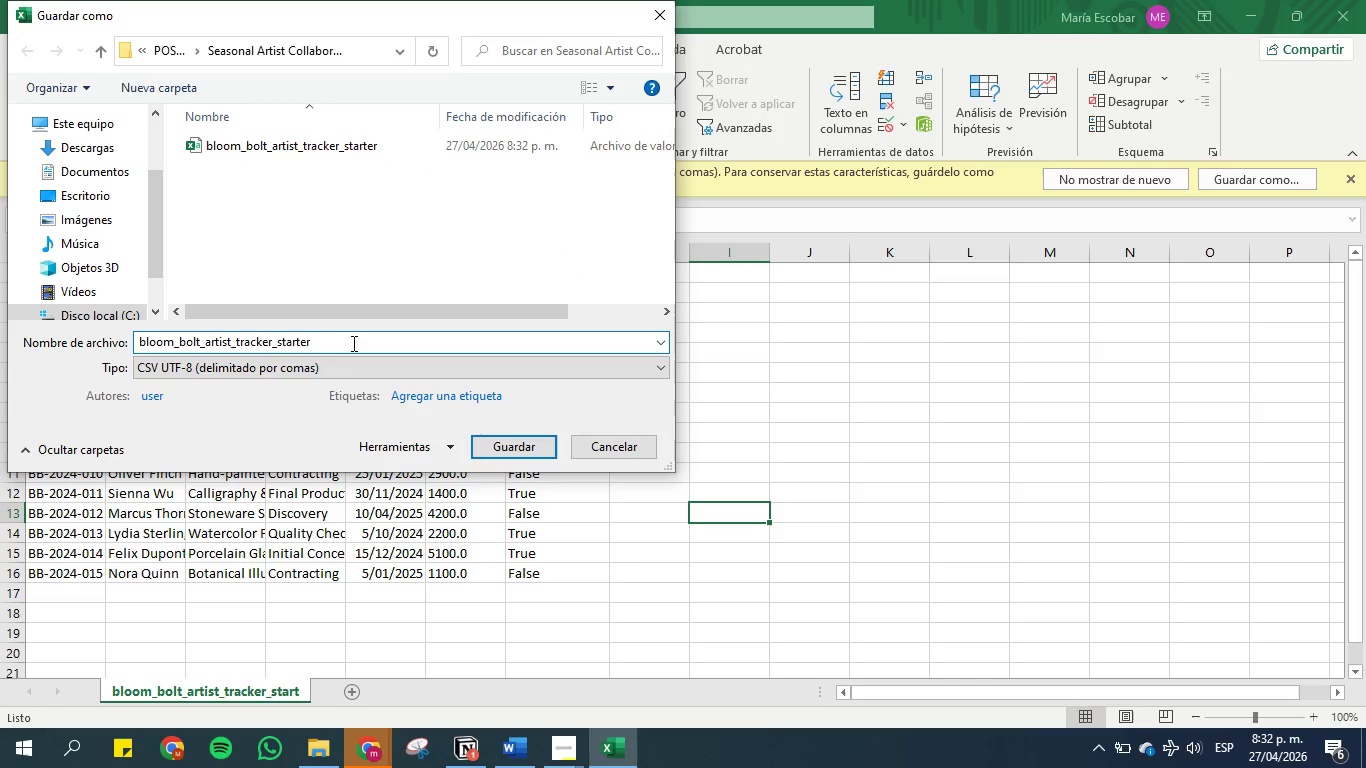 
left_click([352, 343])
 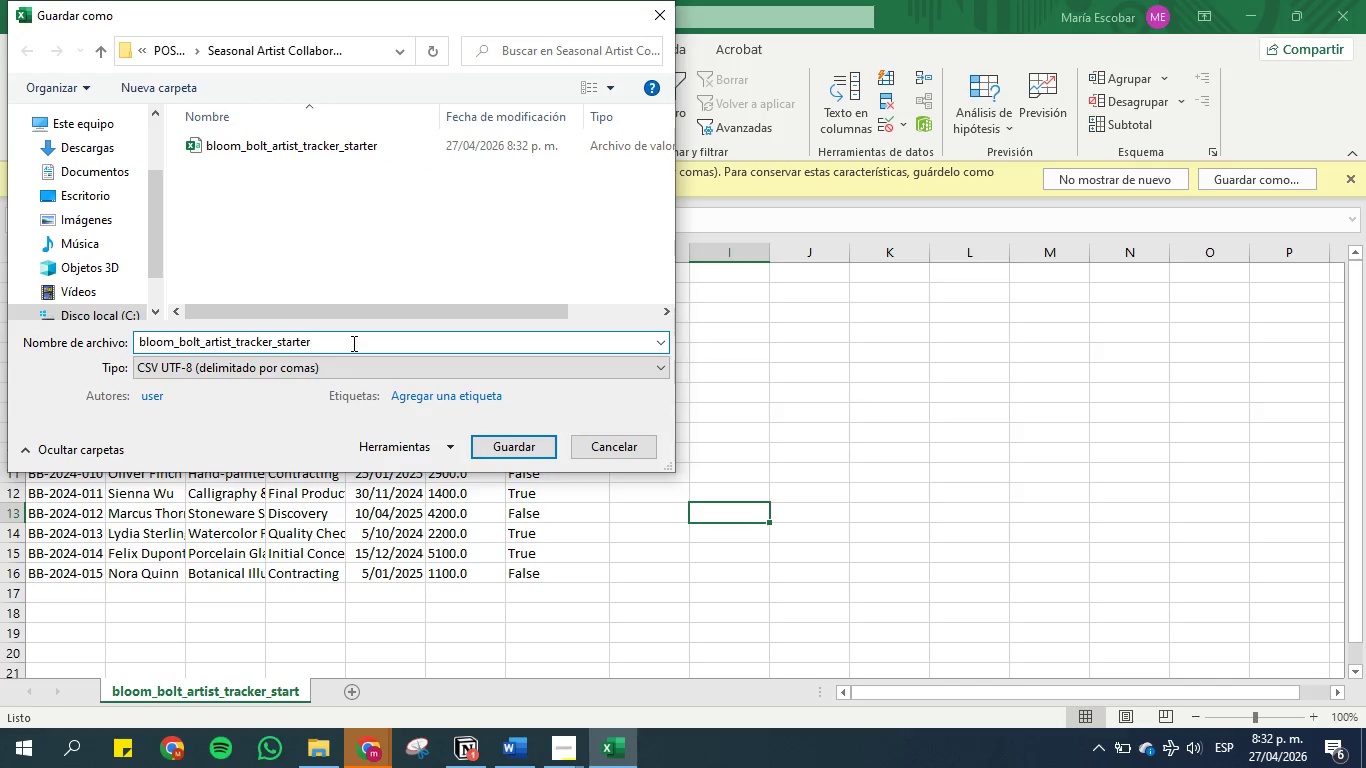 
type( editado)
 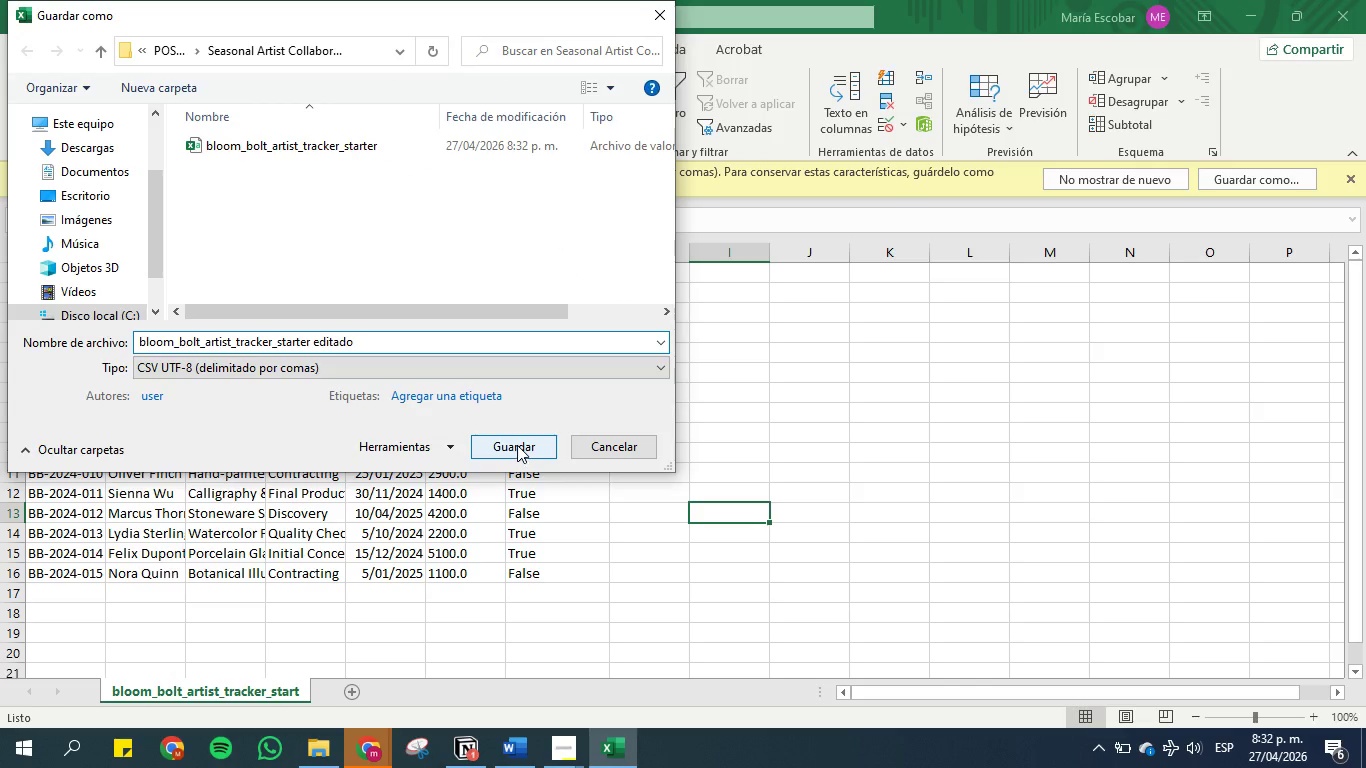 
left_click([446, 378])
 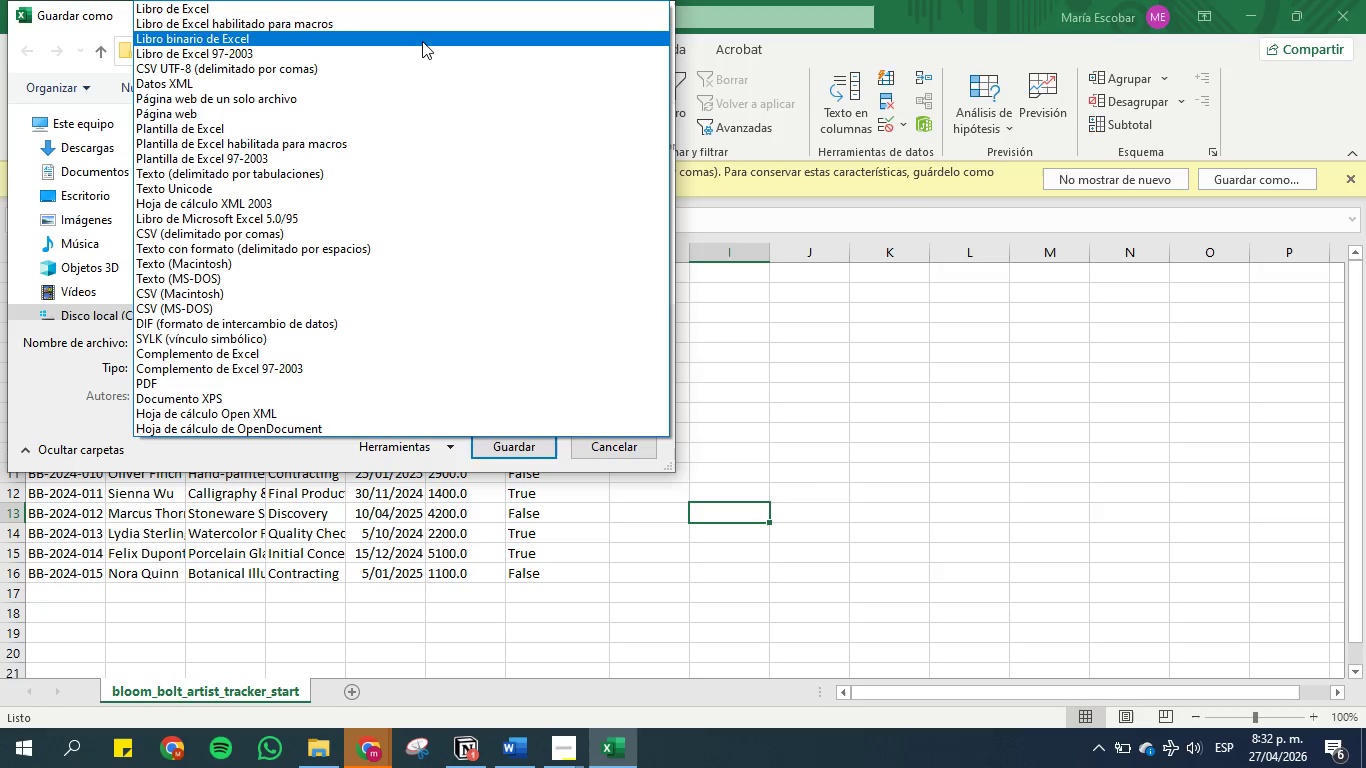 
left_click([415, 11])
 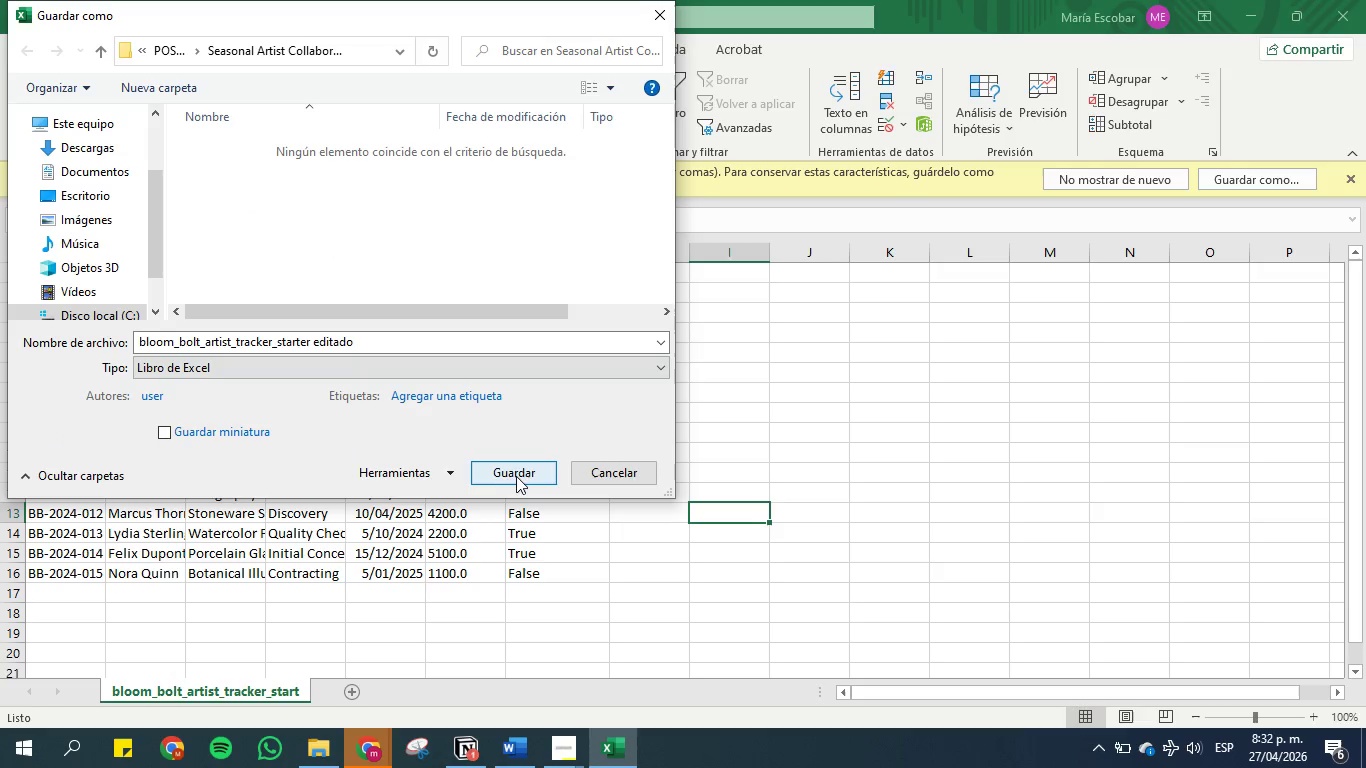 
left_click([521, 471])
 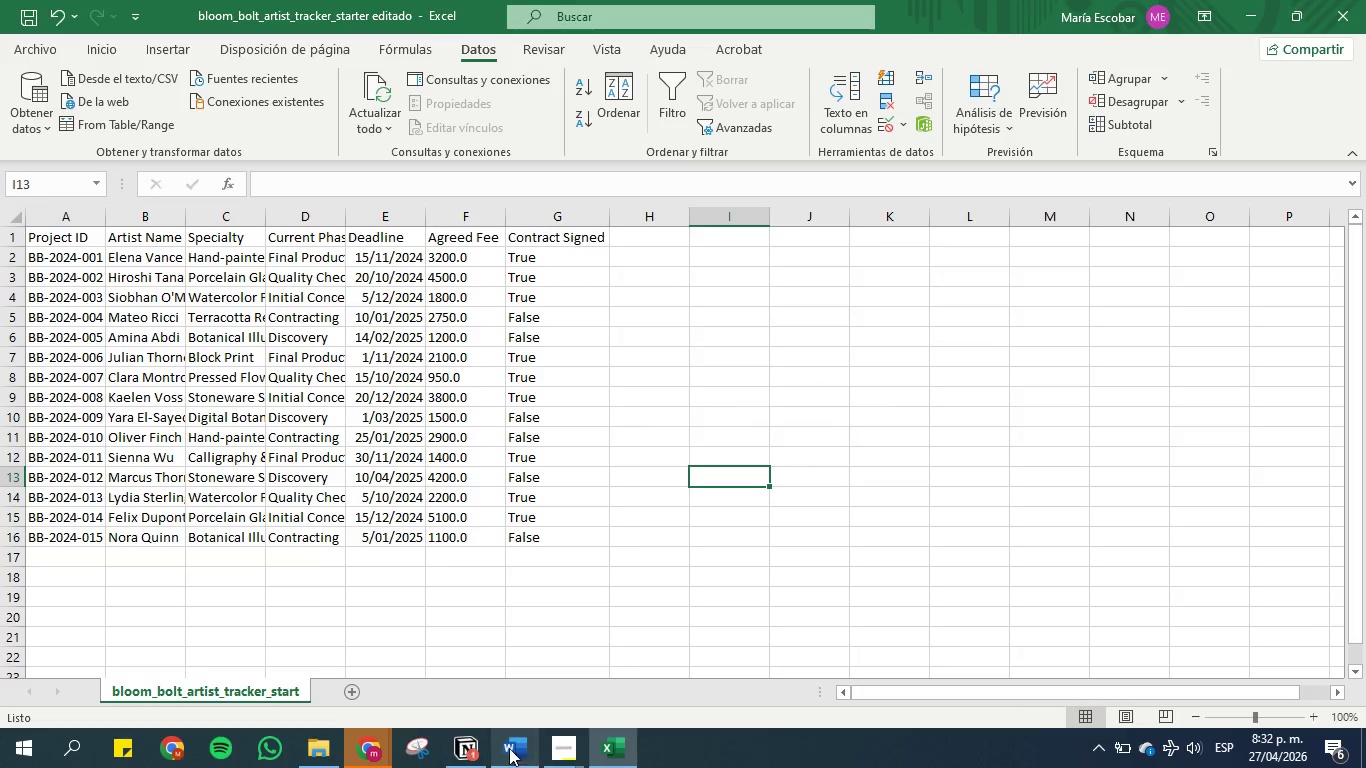 
left_click([472, 745])
 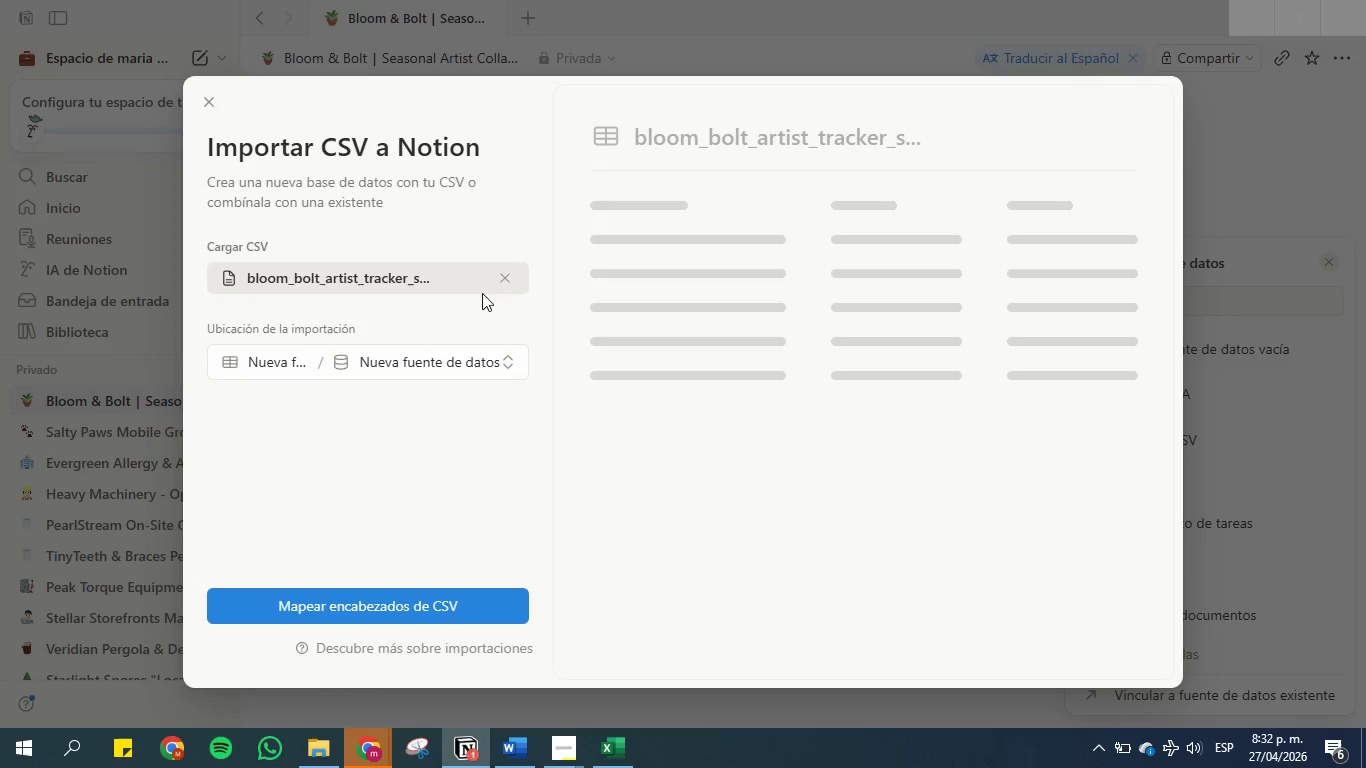 
left_click([505, 273])
 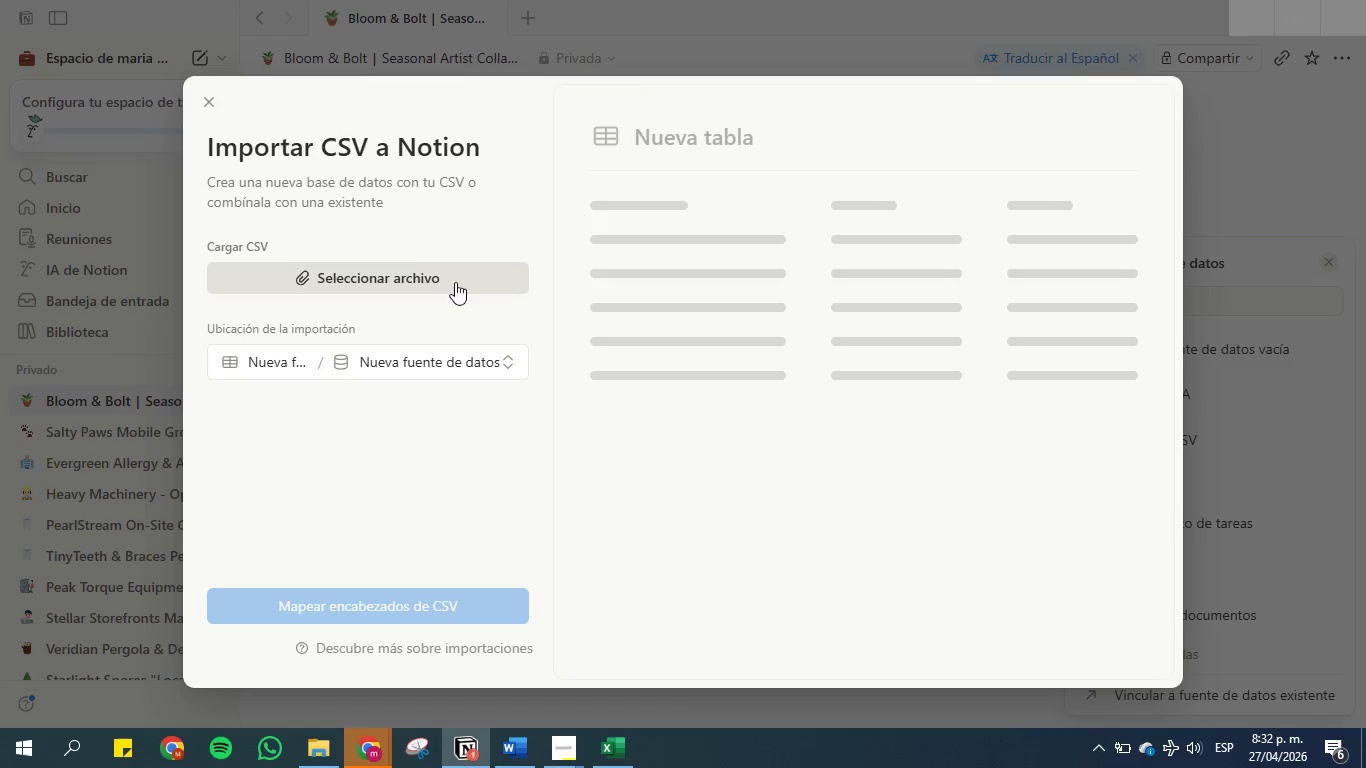 
left_click([399, 269])
 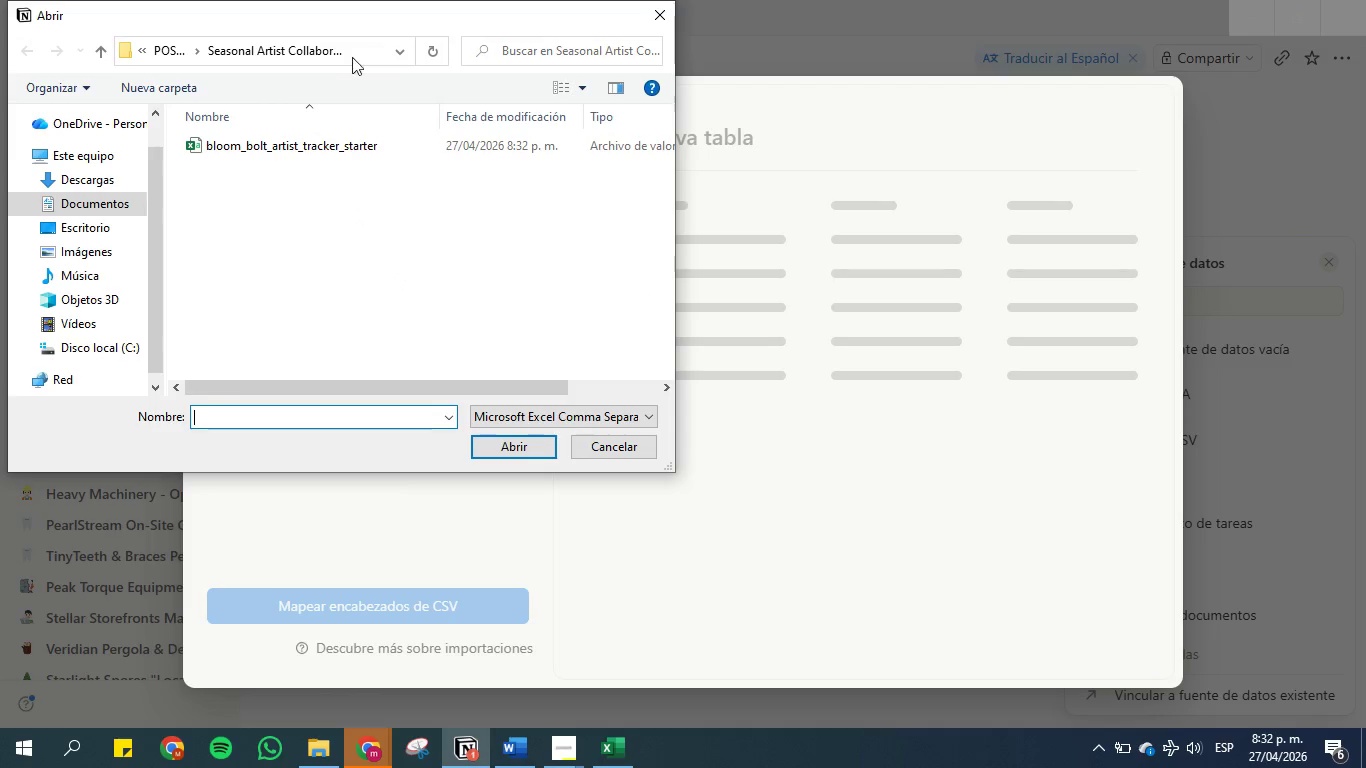 
left_click([436, 46])
 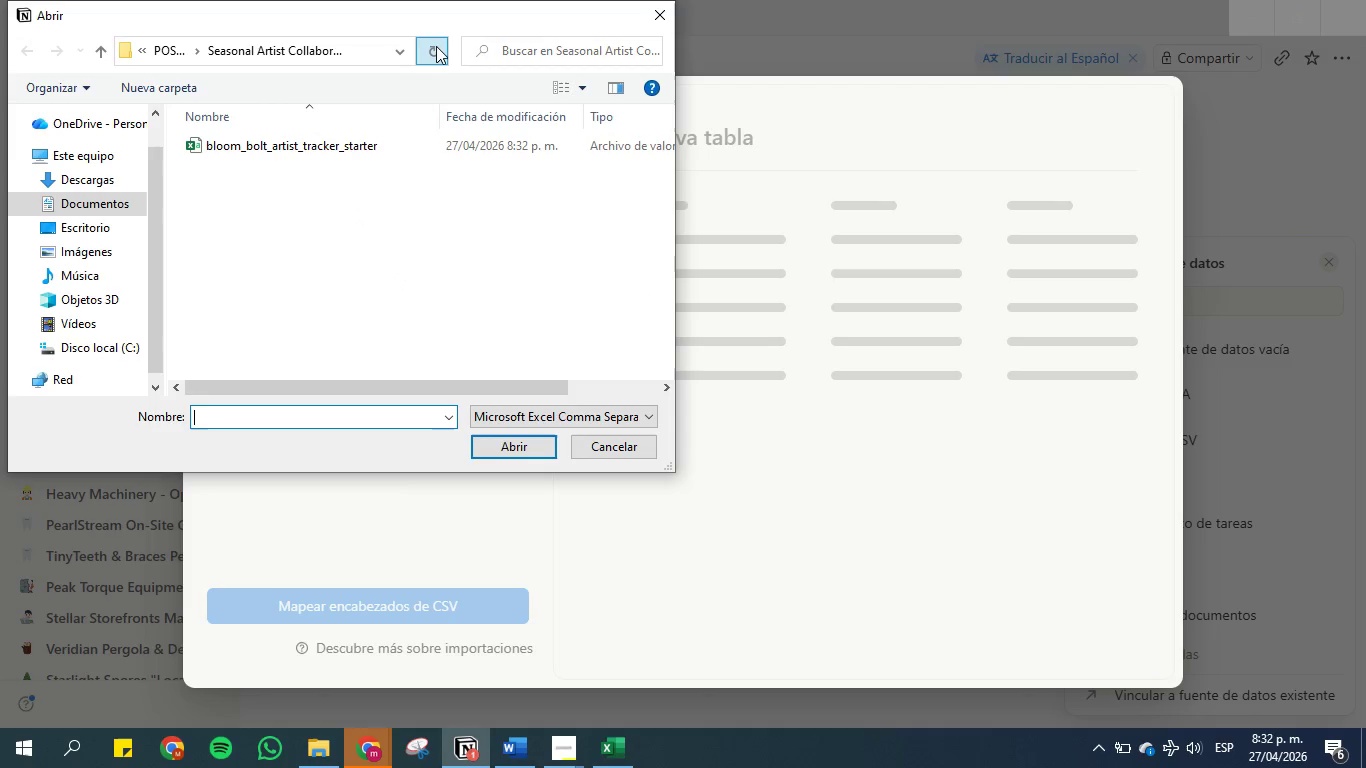 
double_click([436, 46])
 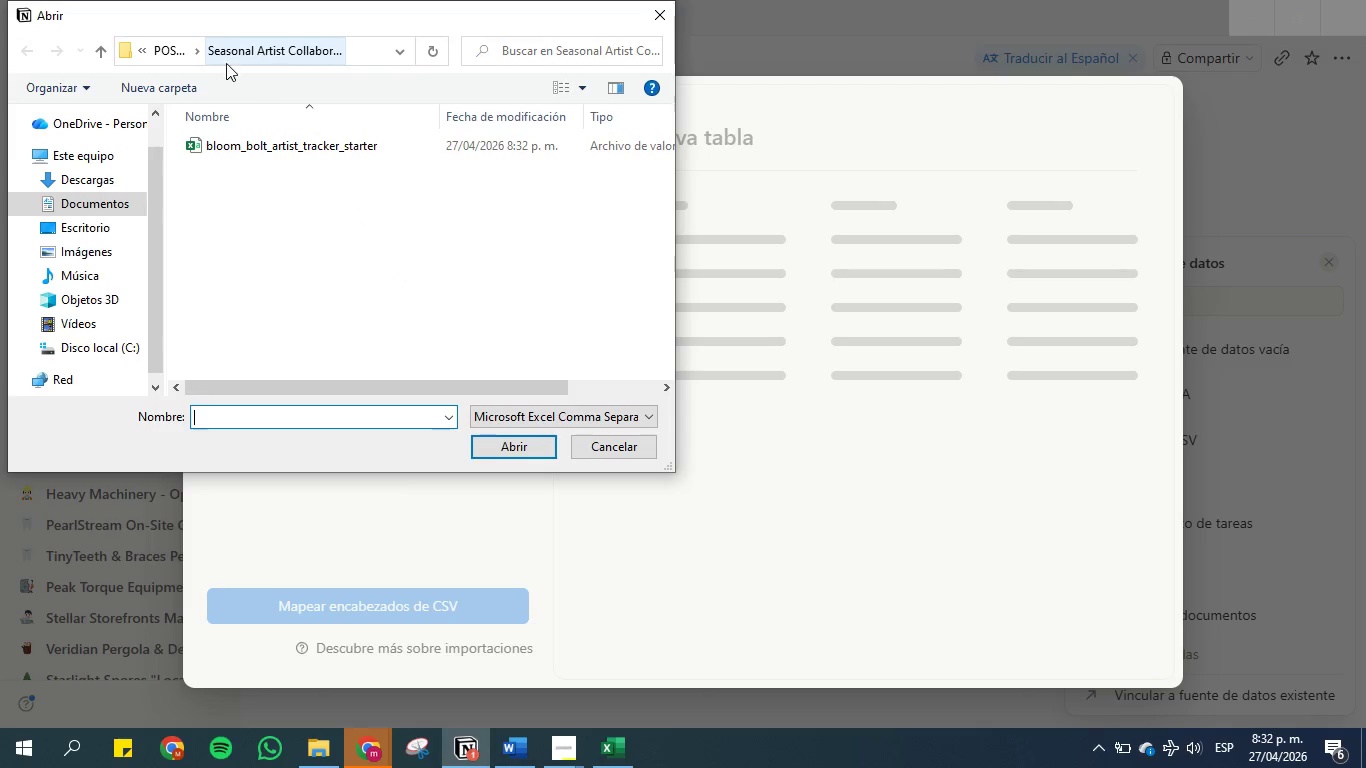 
left_click([167, 50])
 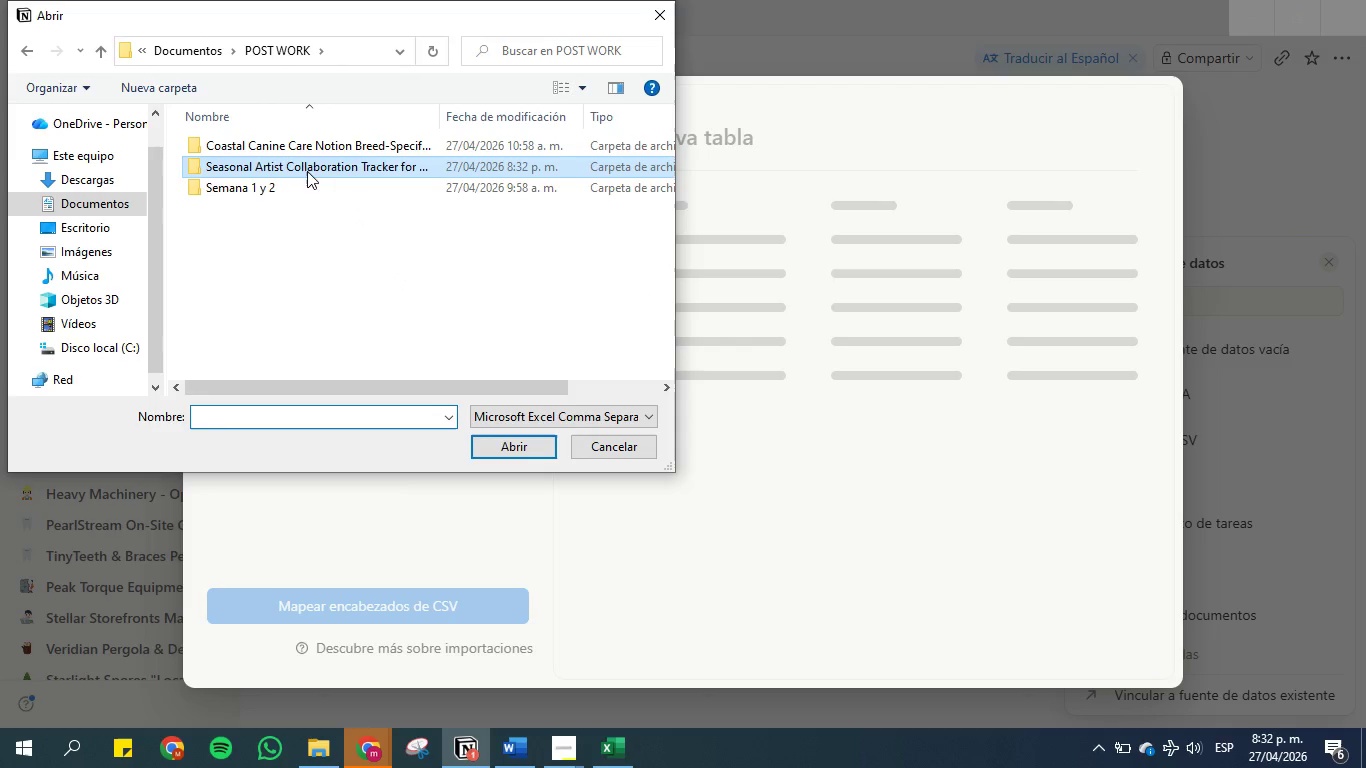 
double_click([307, 171])
 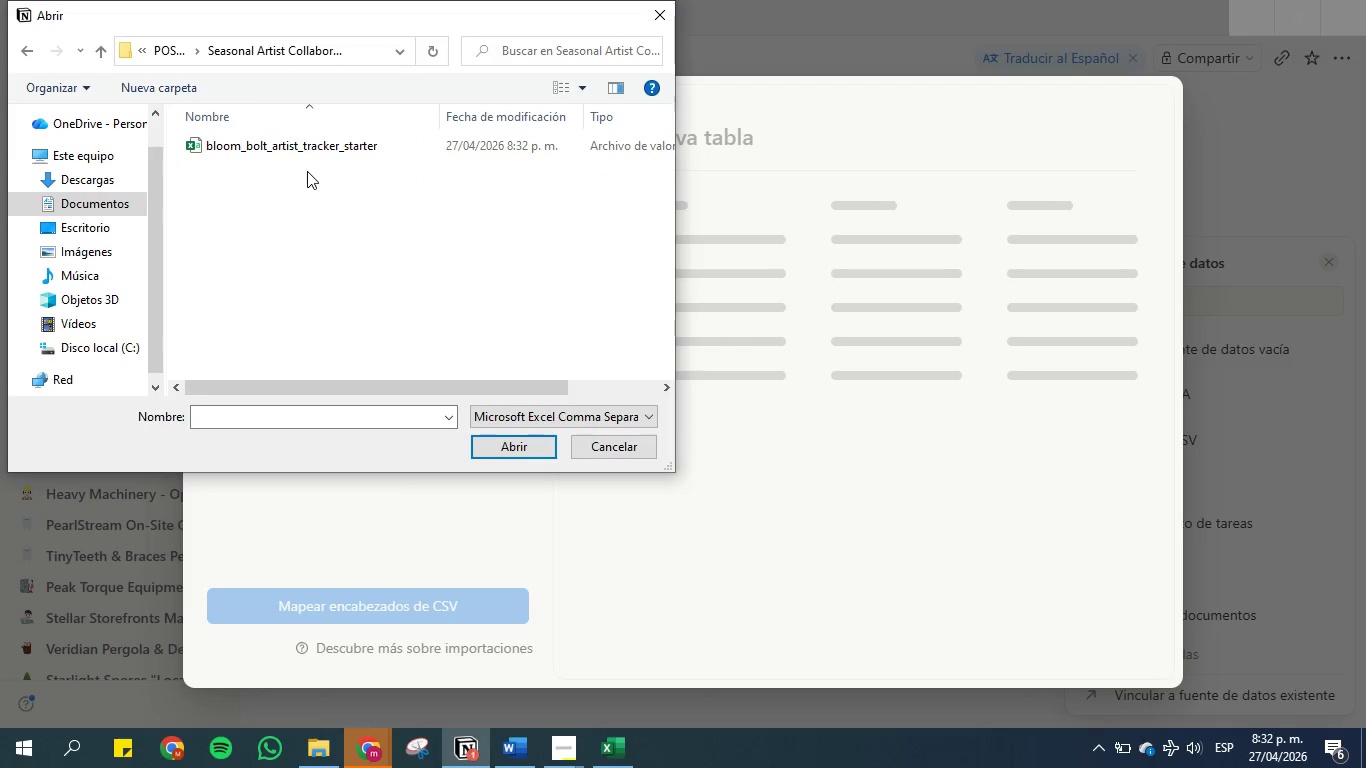 
left_click([307, 171])
 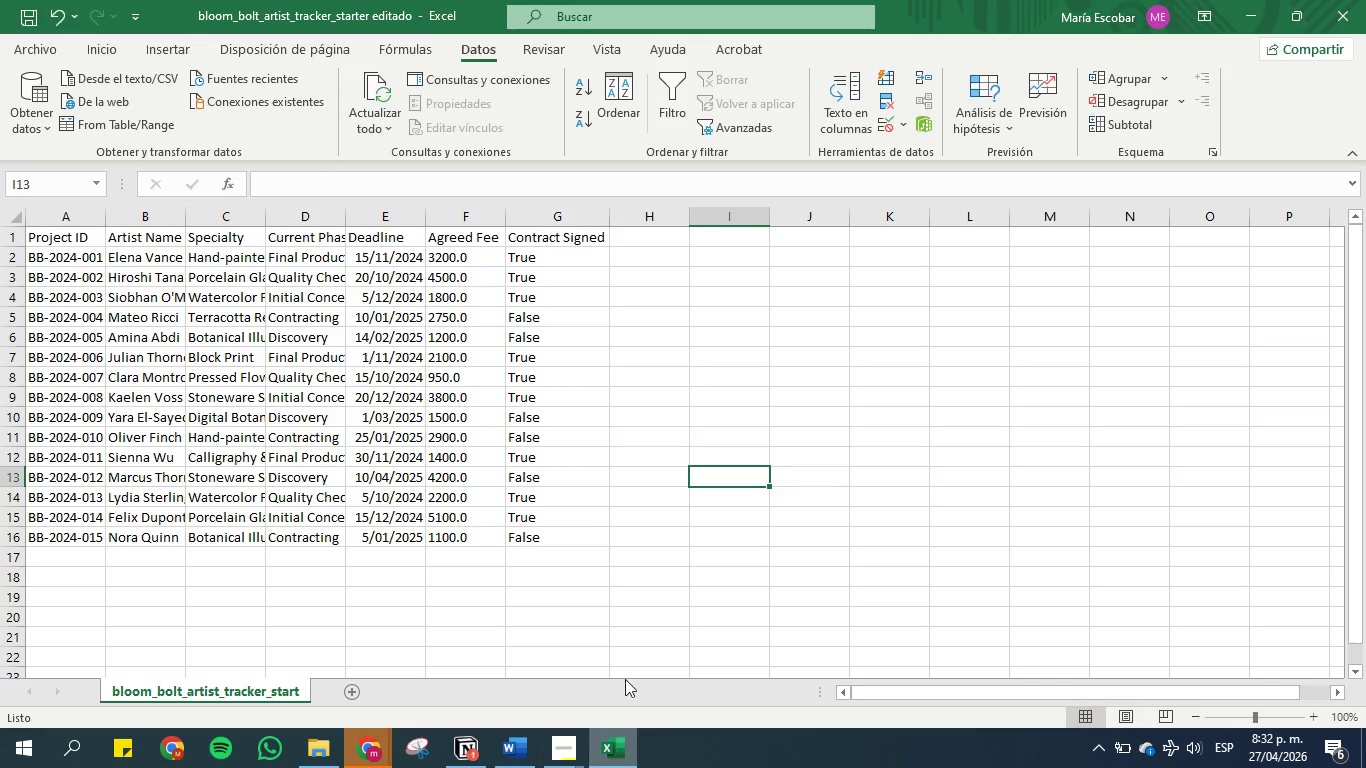 
left_click([630, 308])
 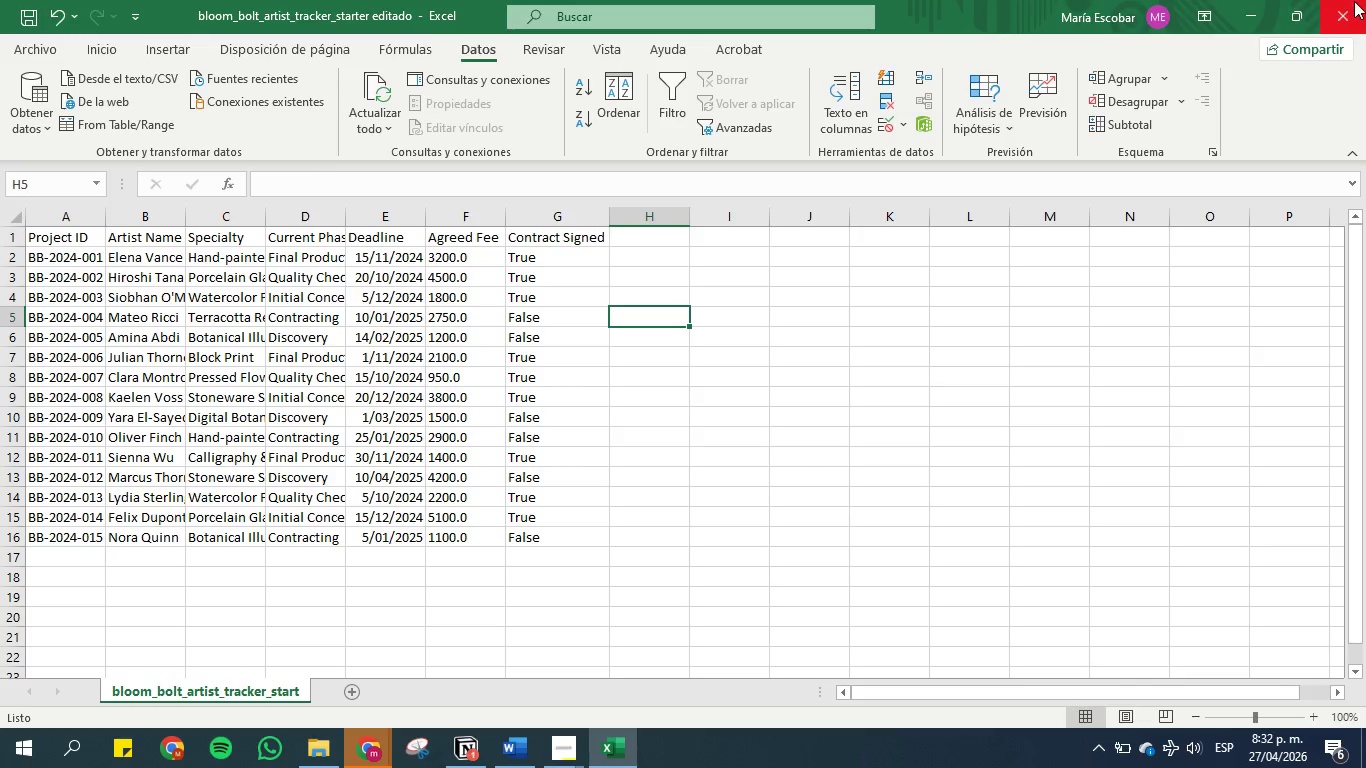 
left_click([1353, 3])
 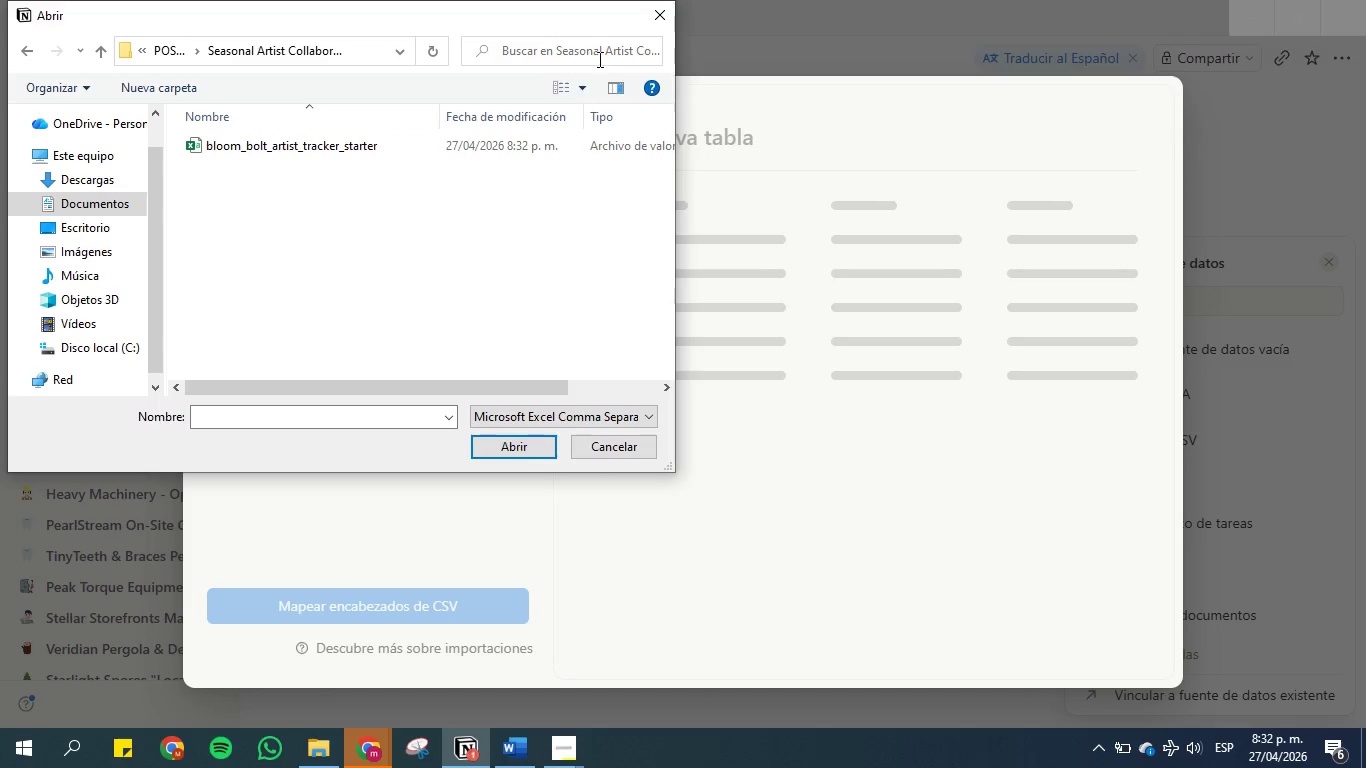 
left_click([667, 14])
 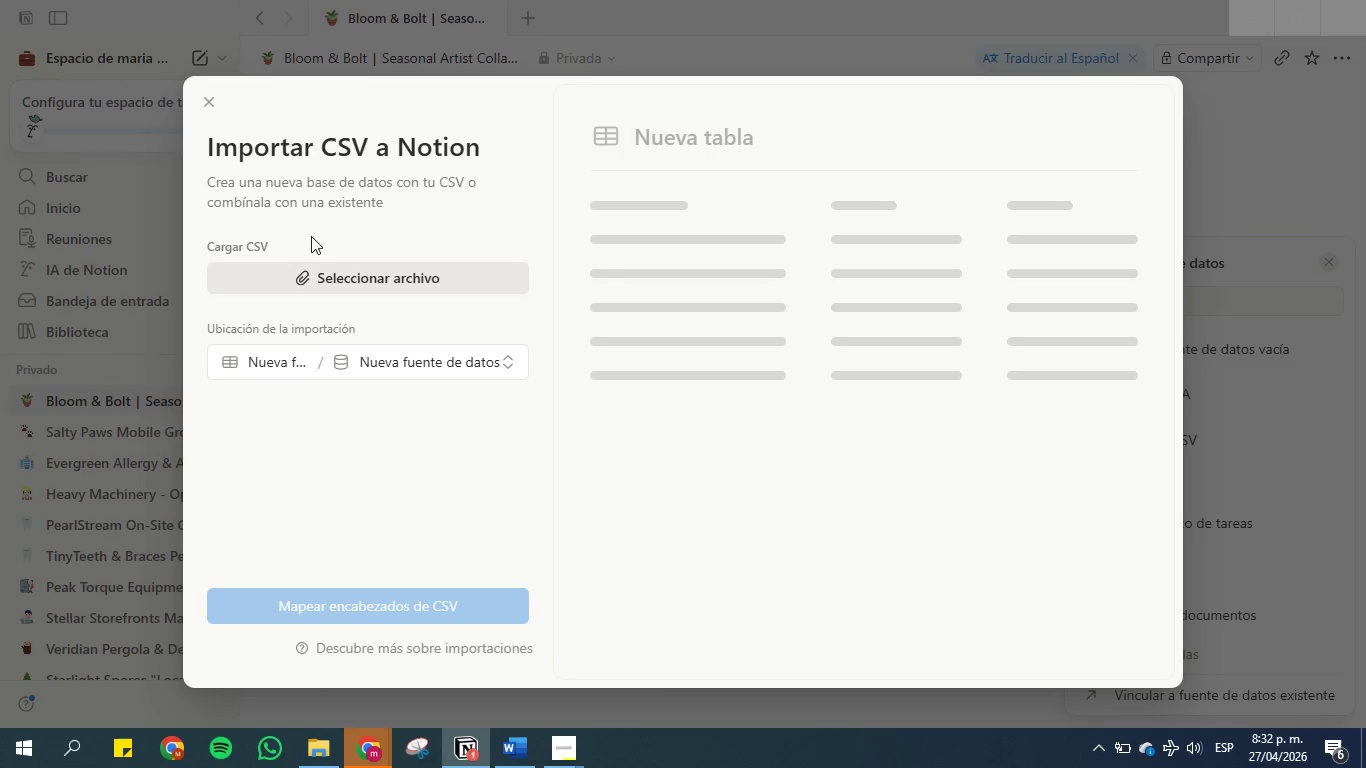 
left_click([320, 271])
 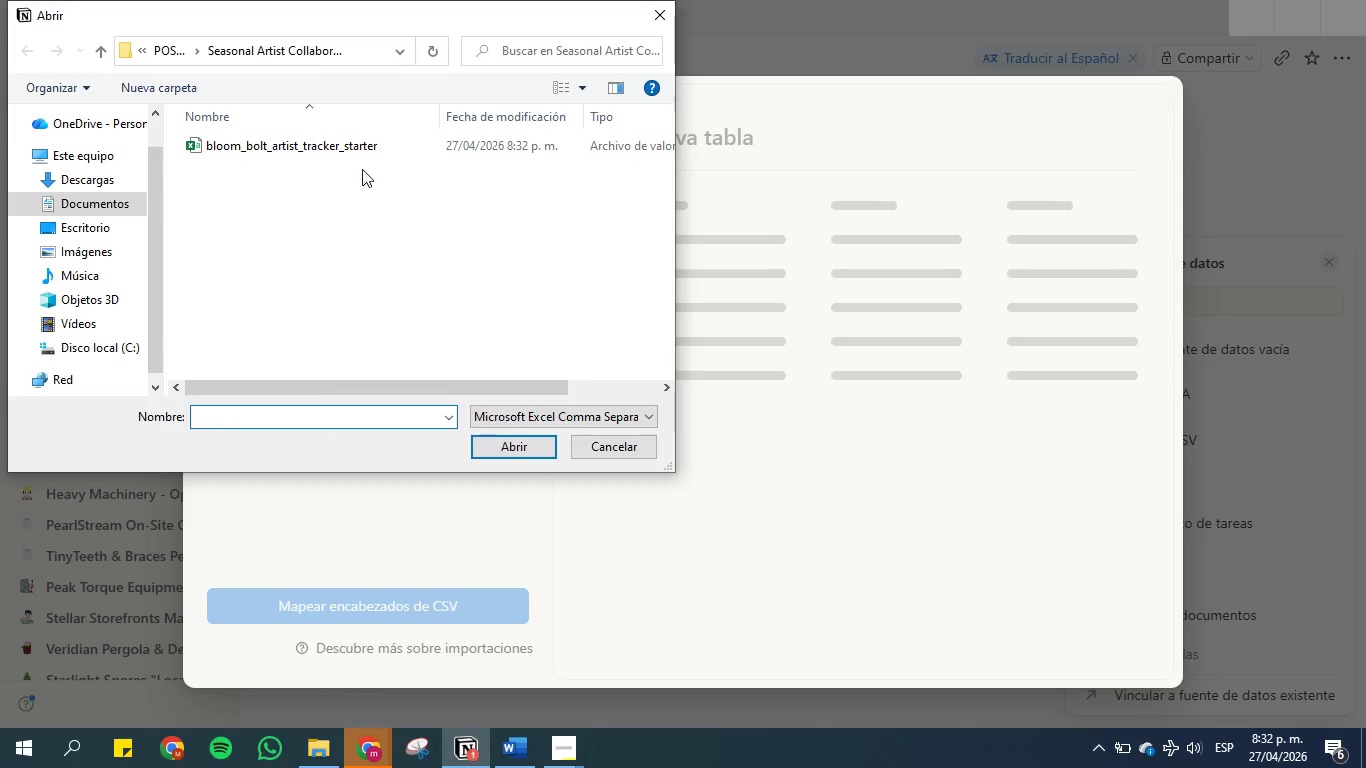 
scroll: coordinate [362, 168], scroll_direction: up, amount: 4.0
 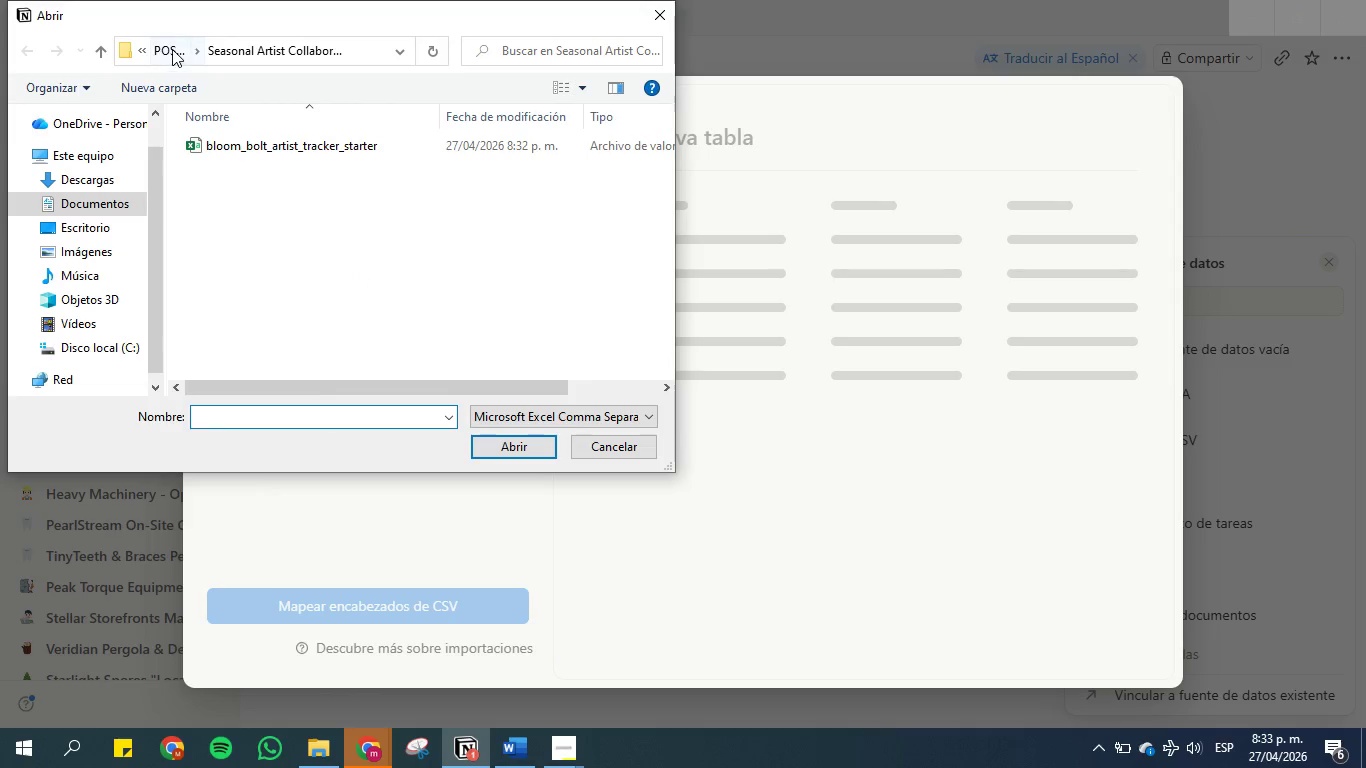 
left_click([171, 49])
 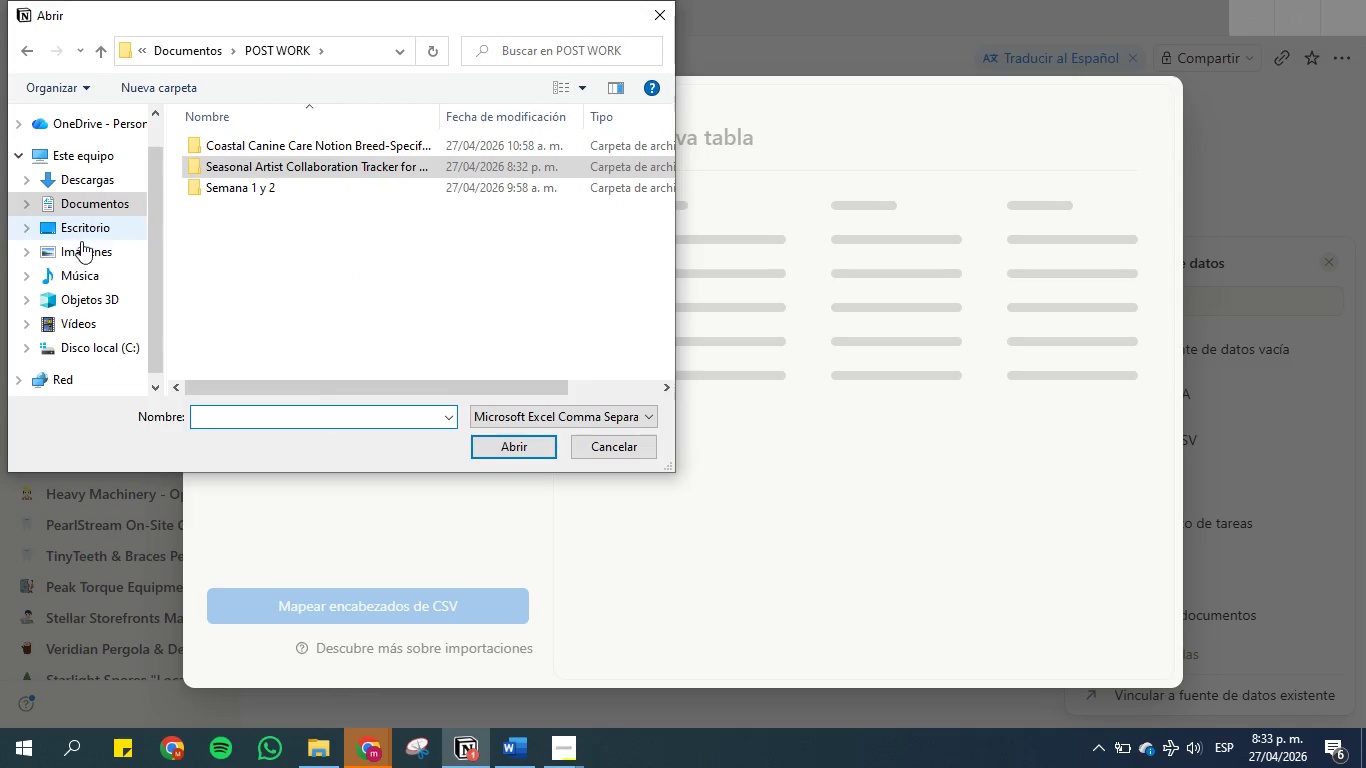 
left_click([87, 178])
 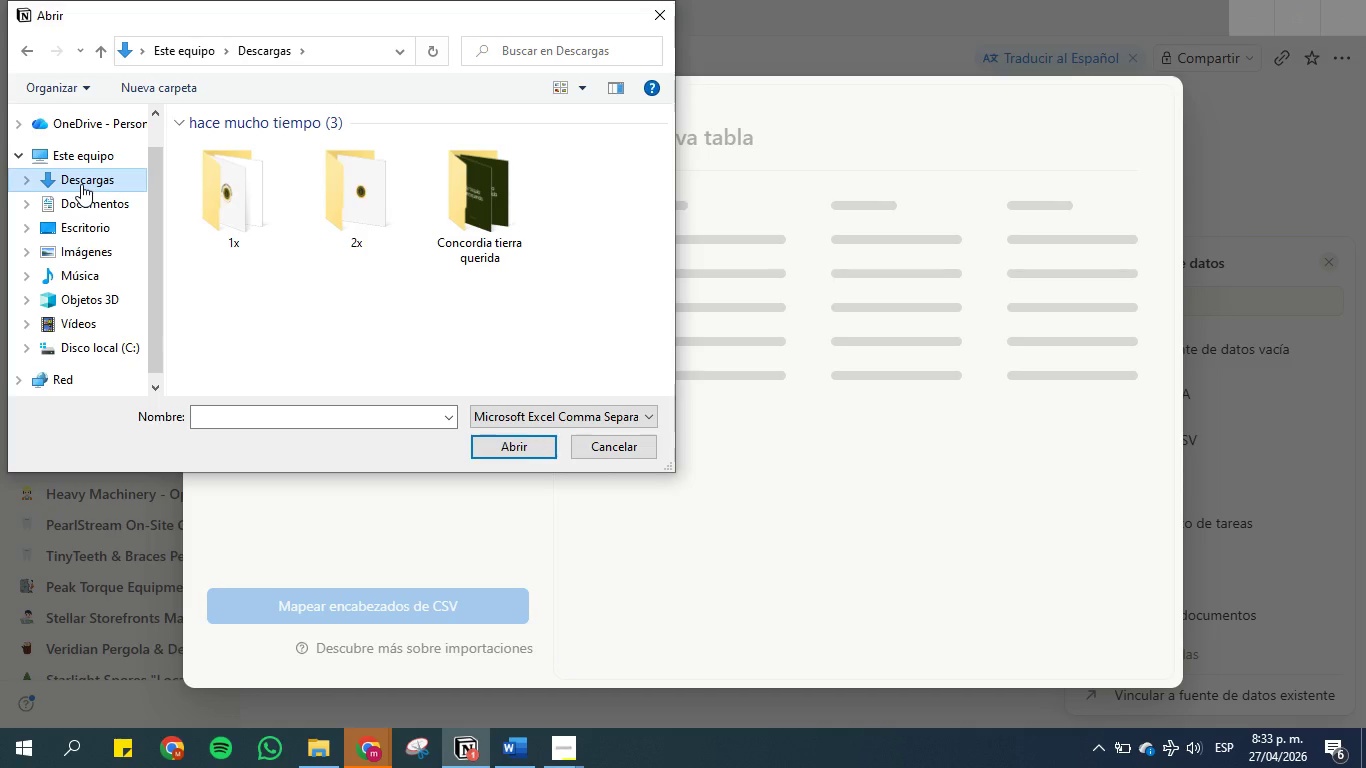 
double_click([81, 184])
 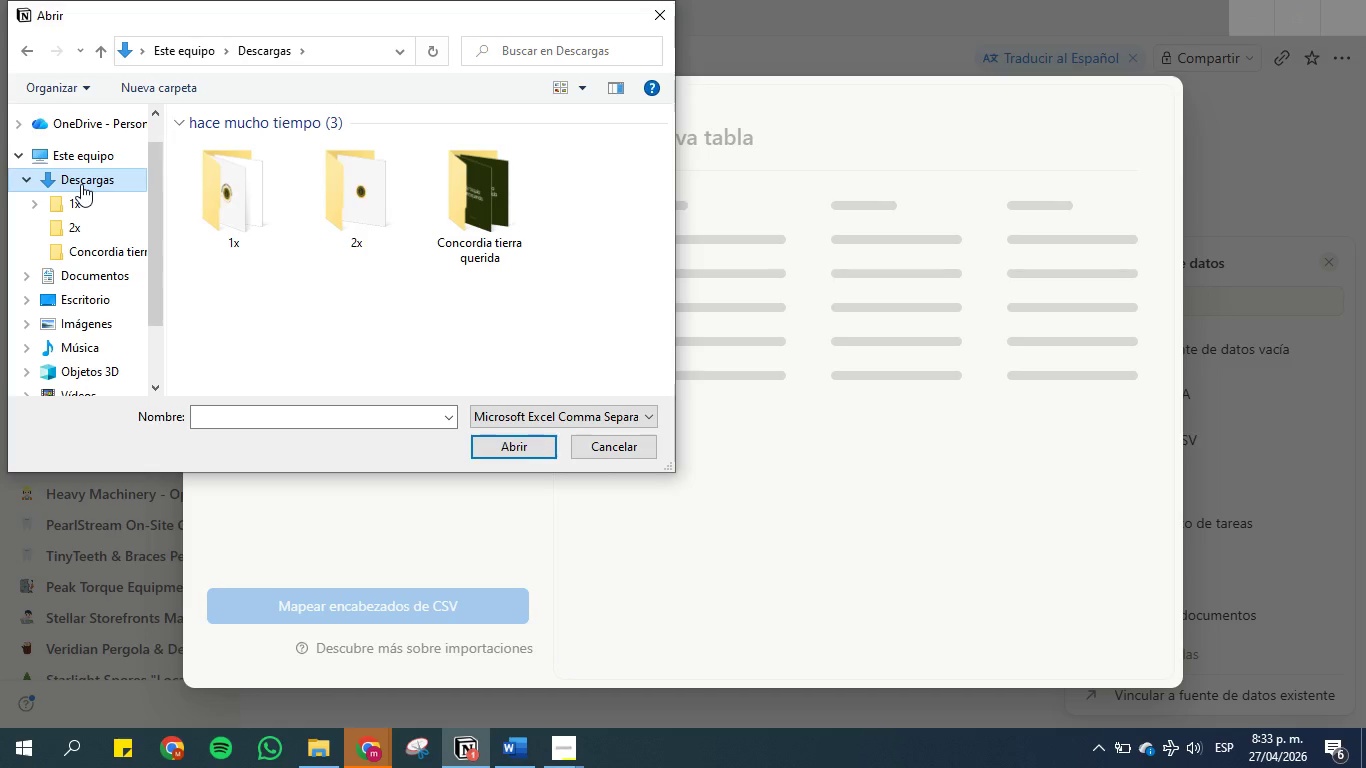 
left_click([81, 184])
 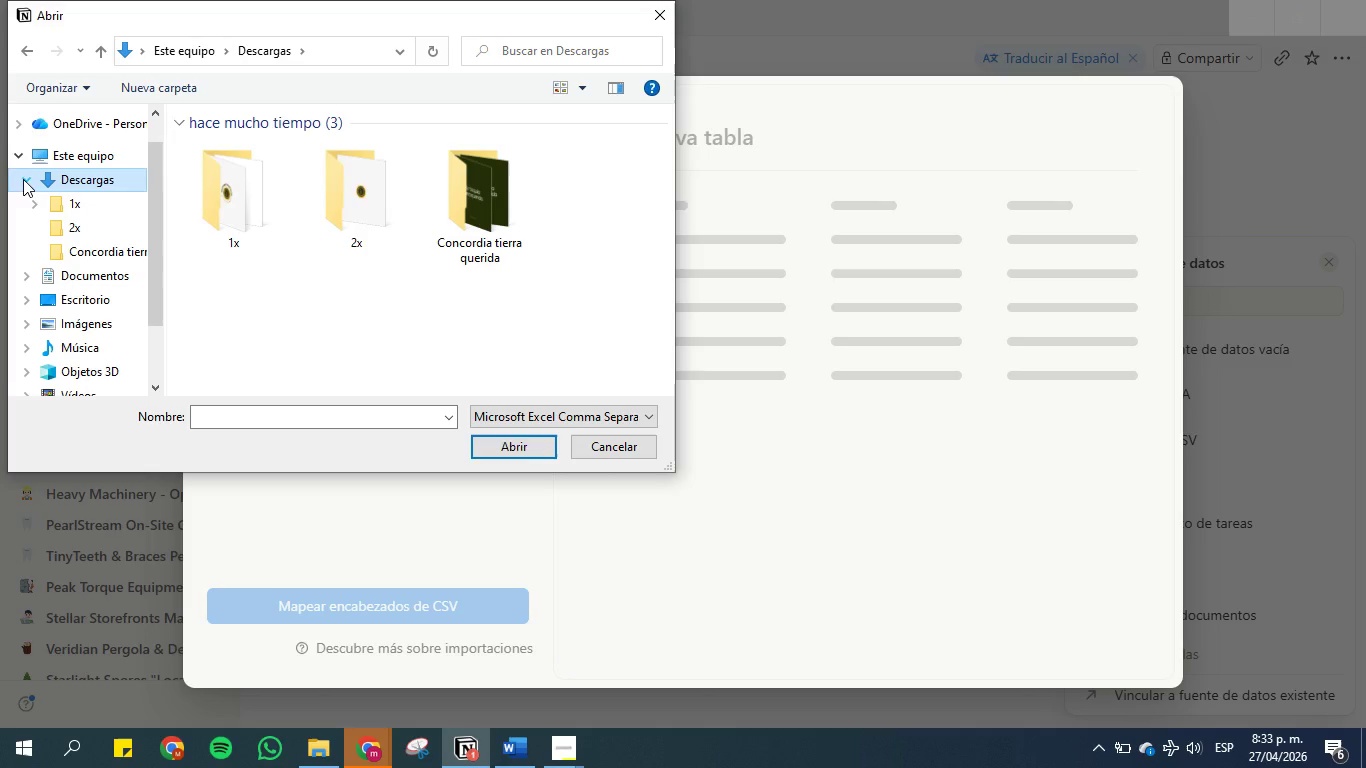 
left_click([24, 179])
 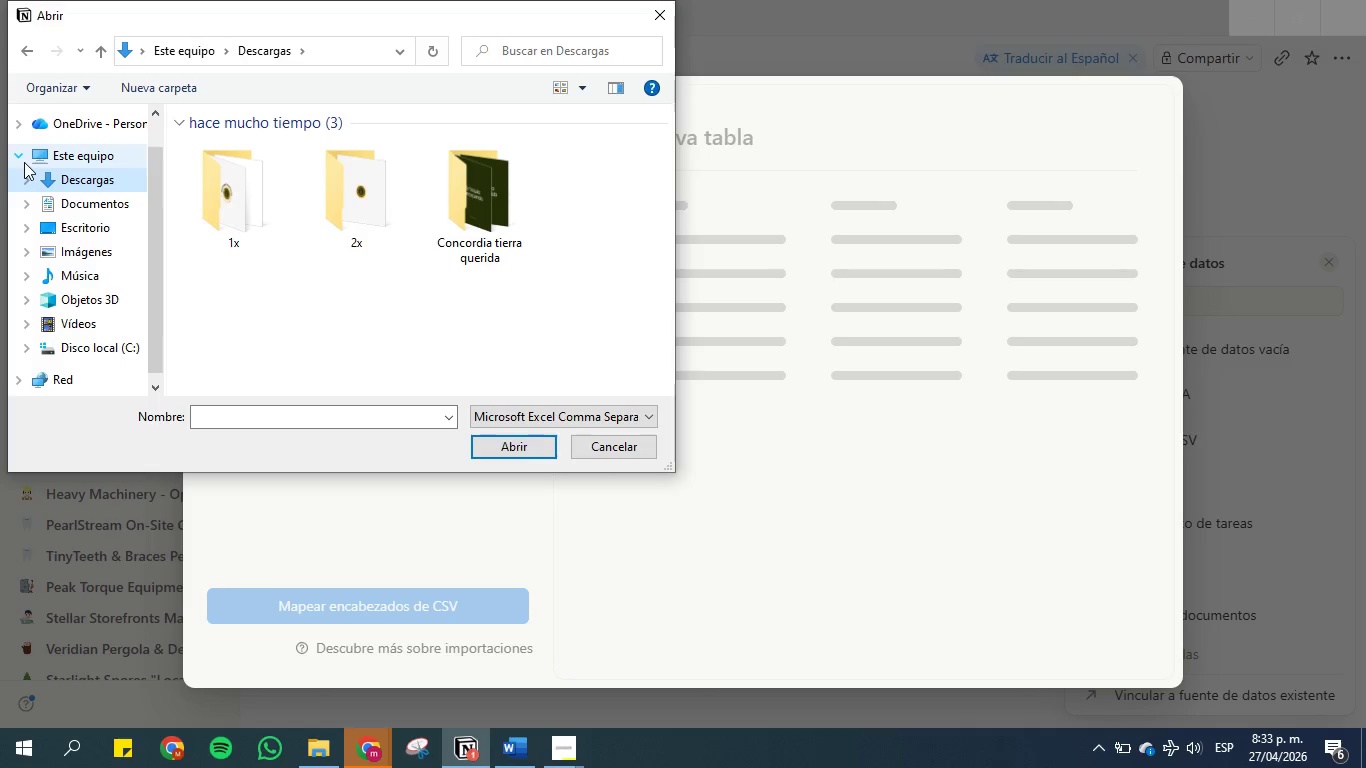 
left_click([24, 162])
 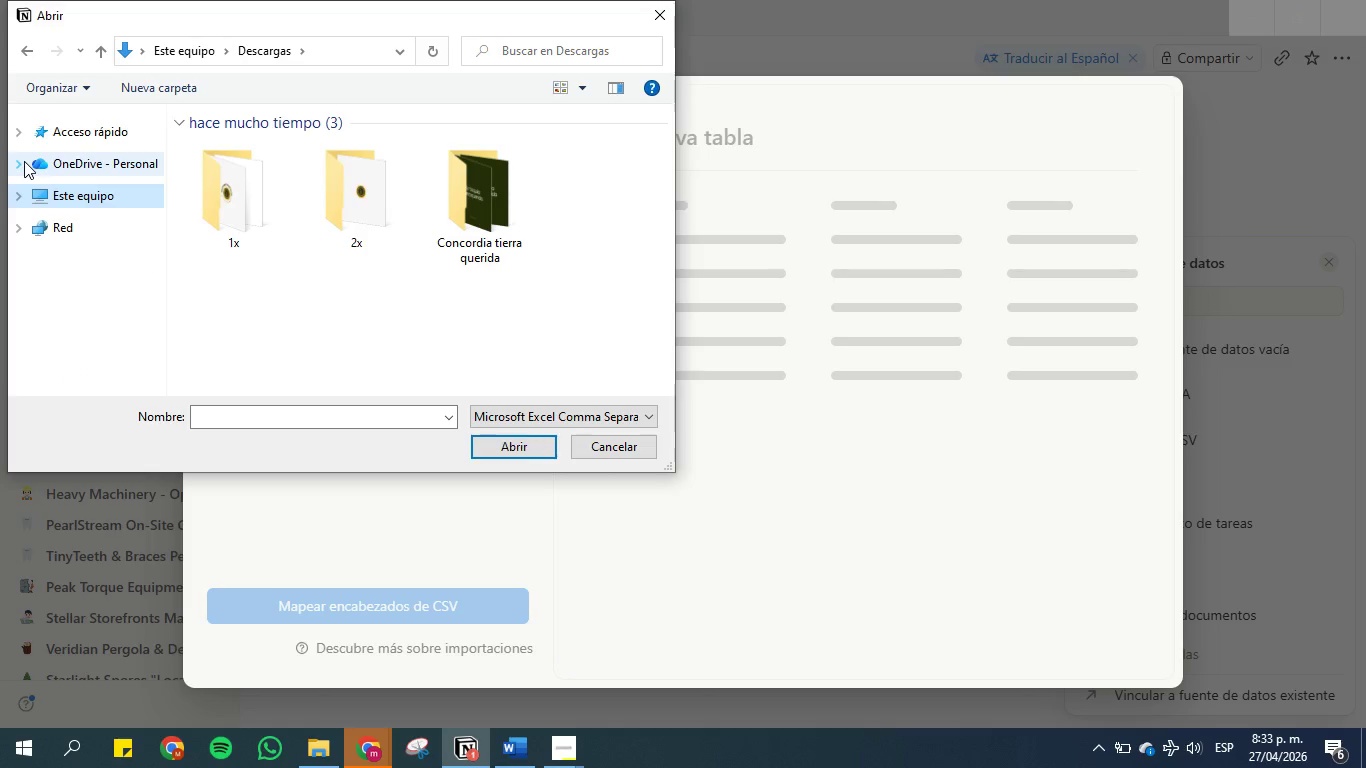 
left_click([24, 161])
 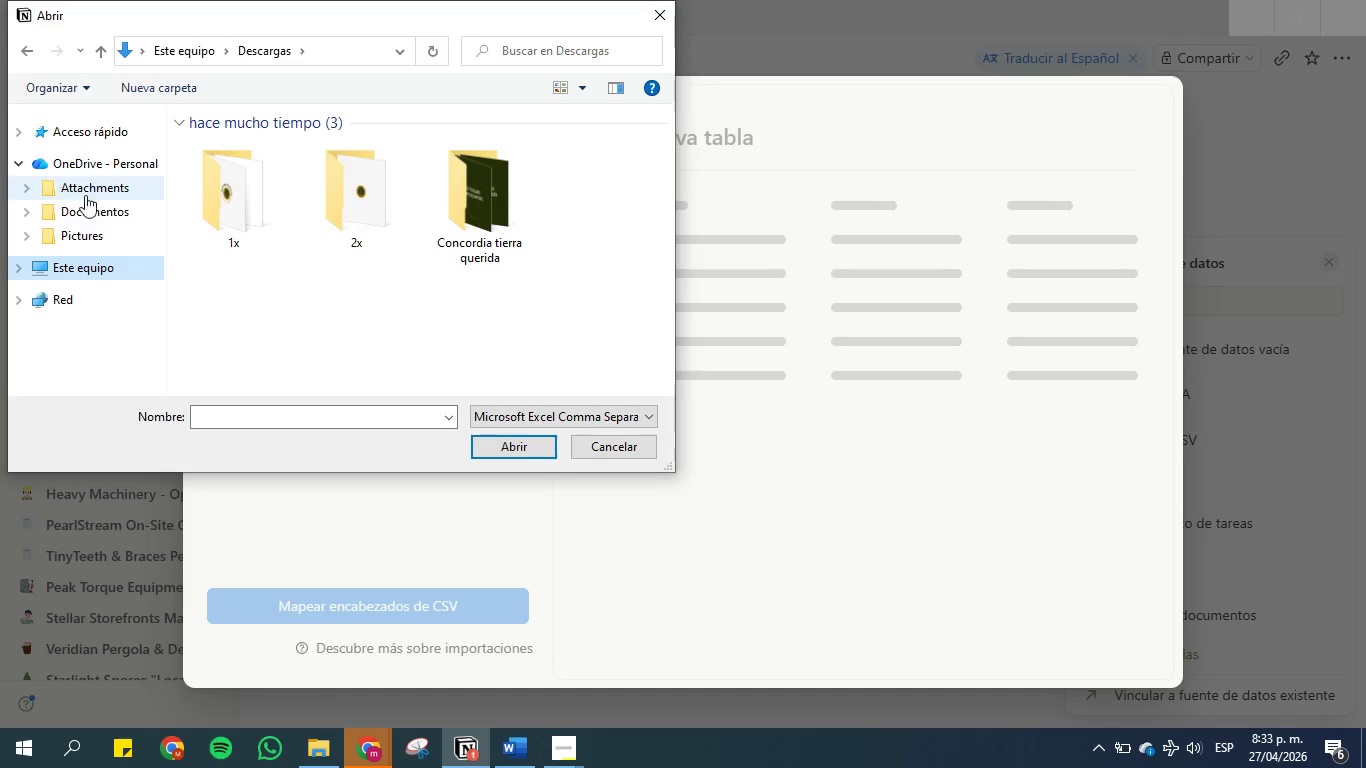 
left_click([93, 203])
 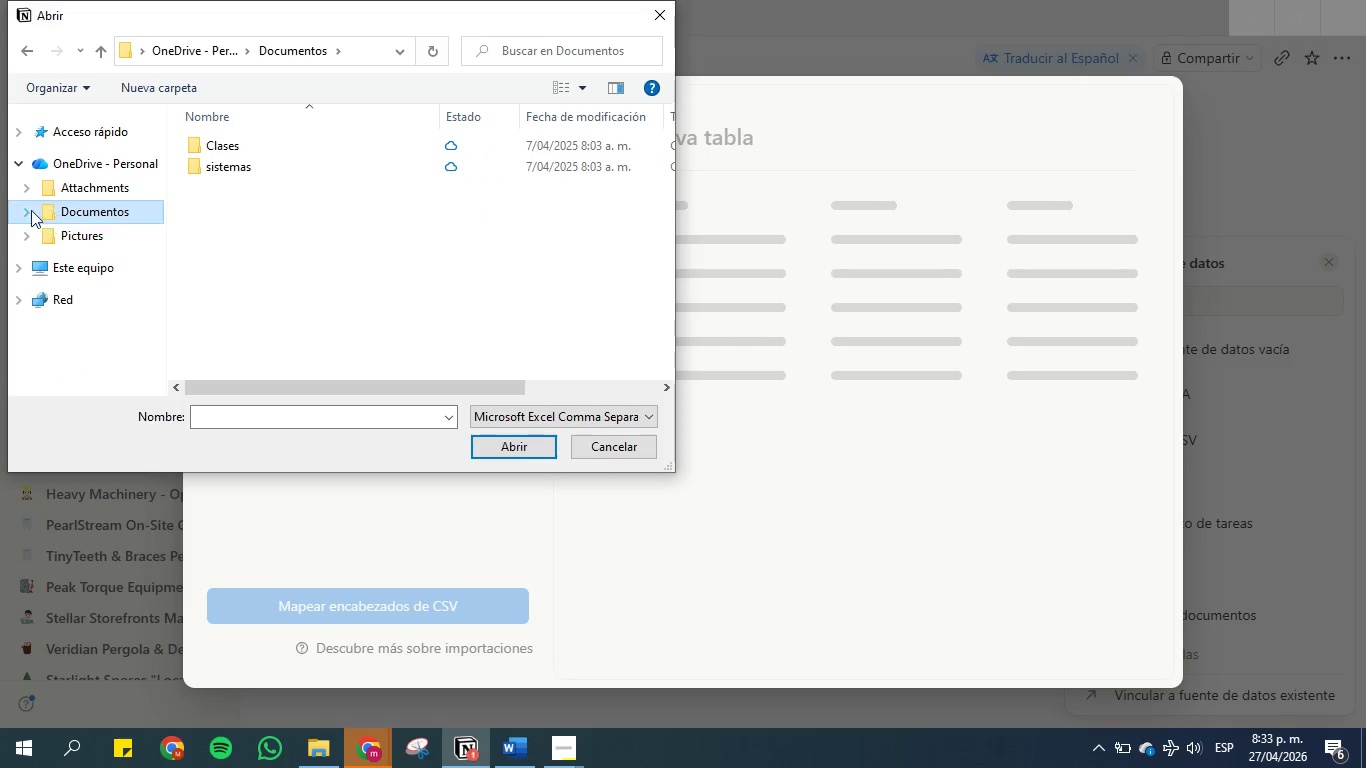 
left_click([13, 167])
 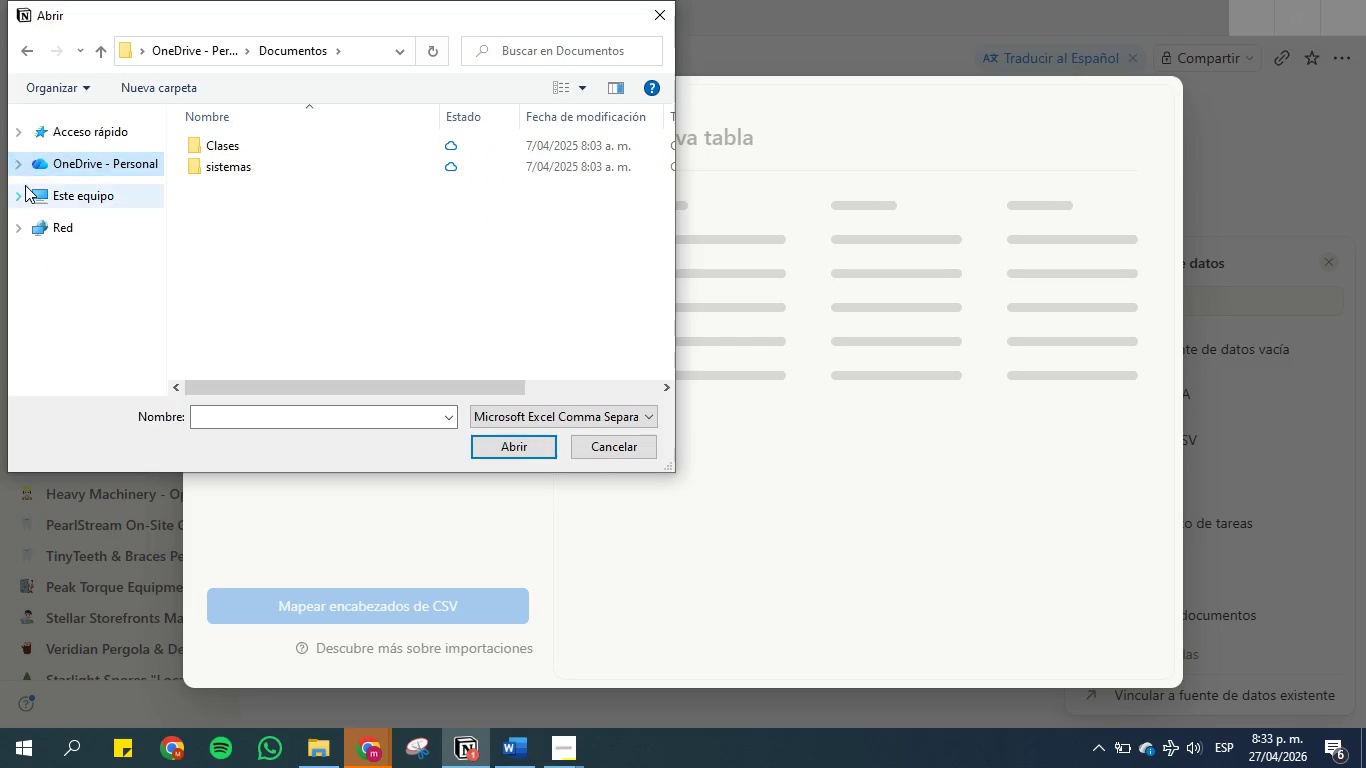 
left_click([22, 192])
 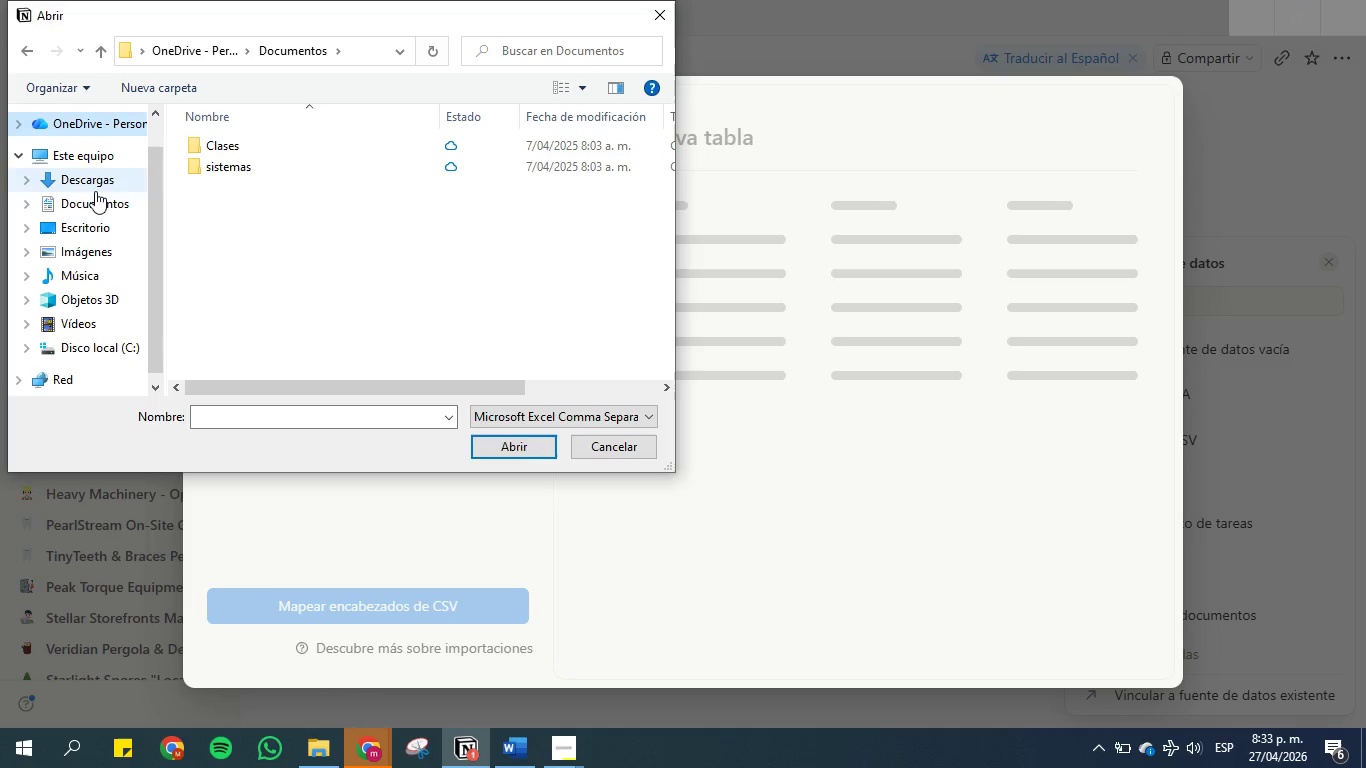 
left_click([101, 209])
 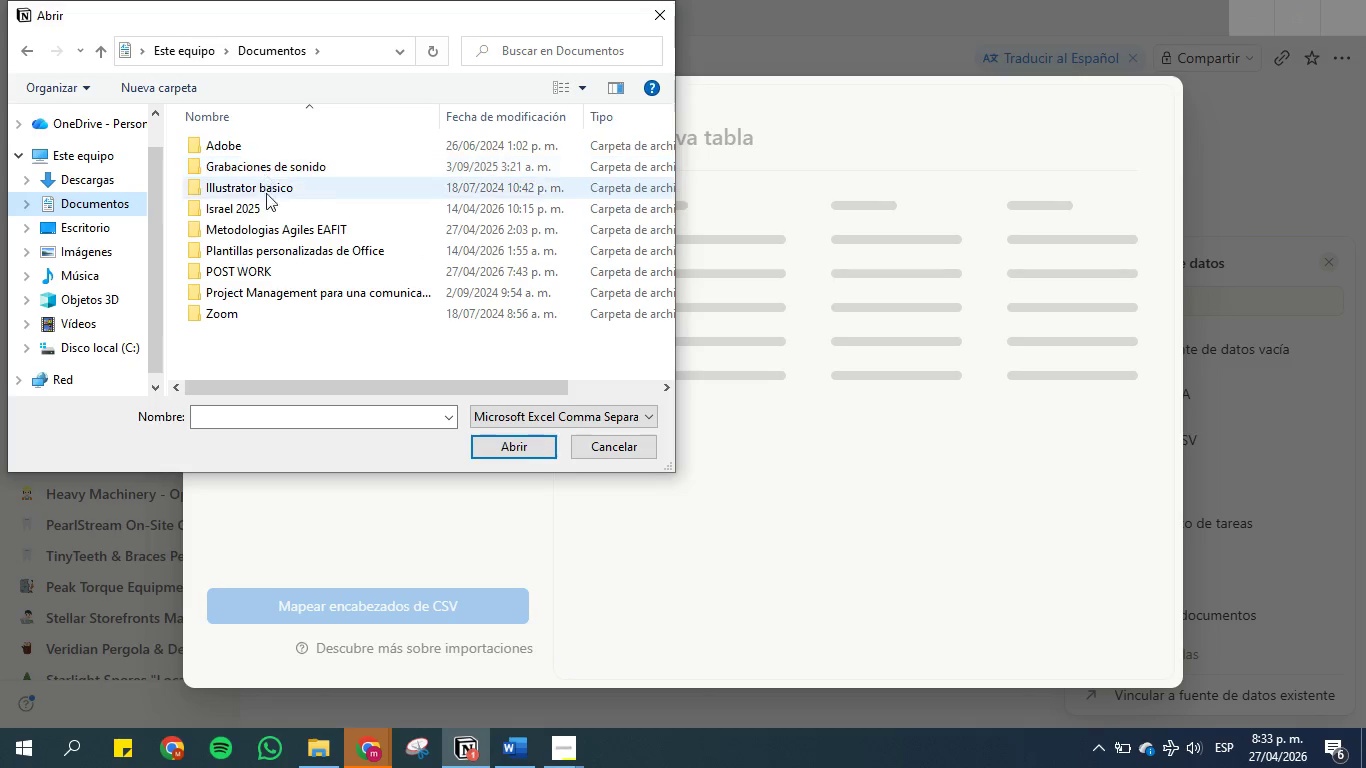 
double_click([271, 266])
 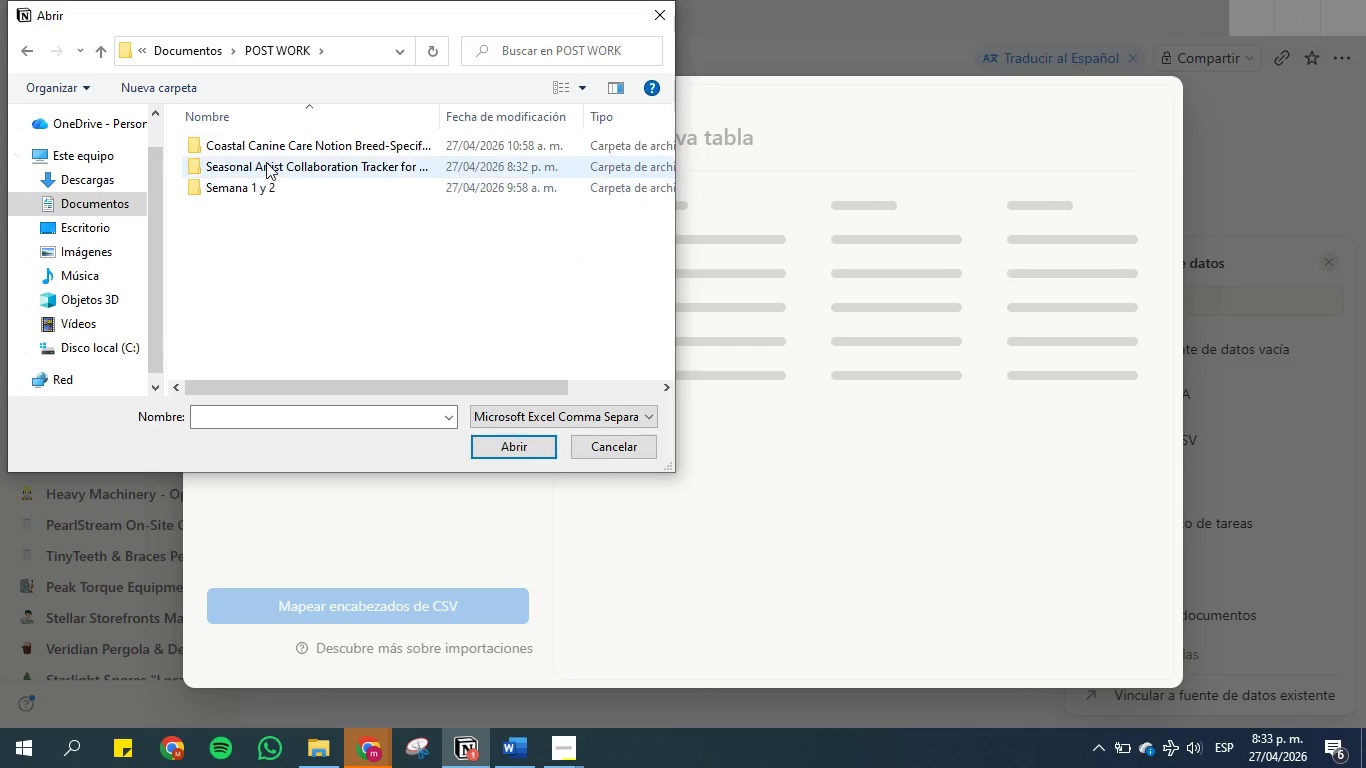 
double_click([266, 162])
 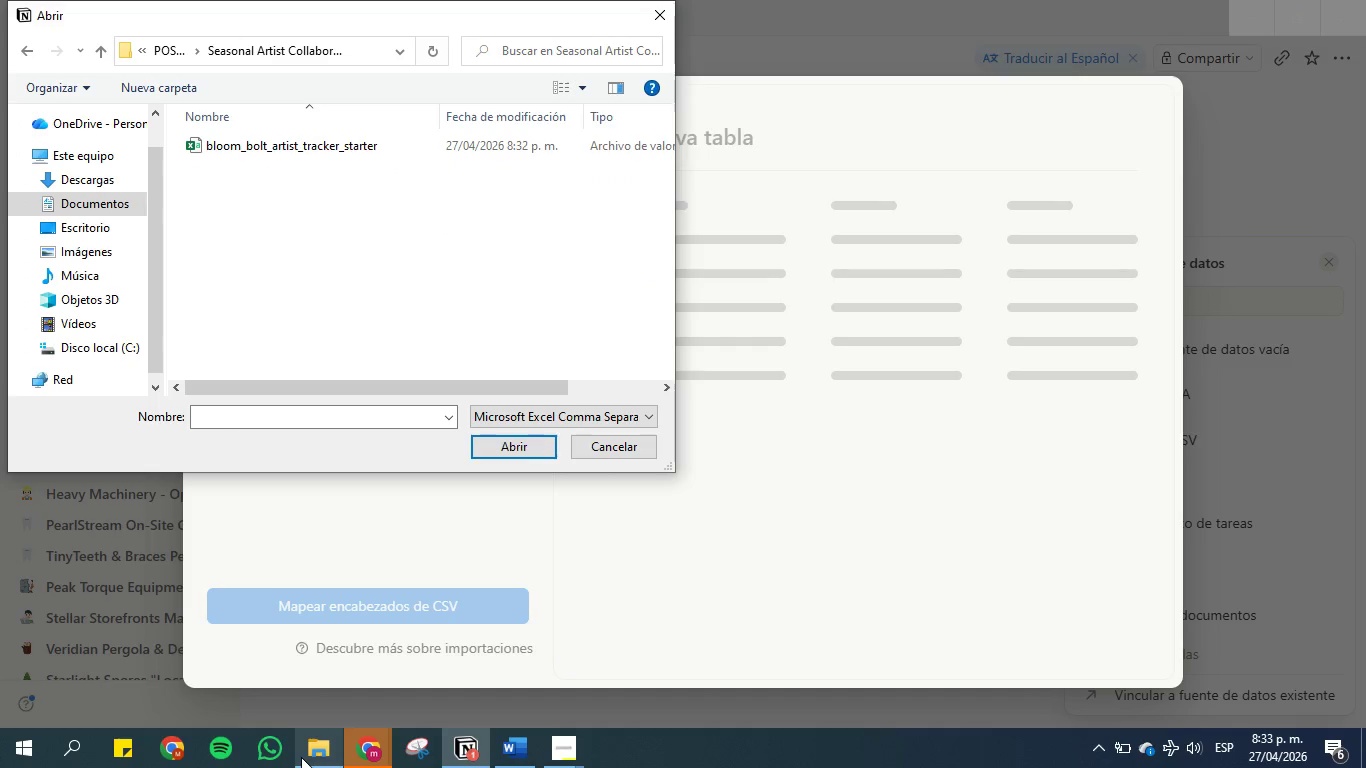 
left_click([318, 753])
 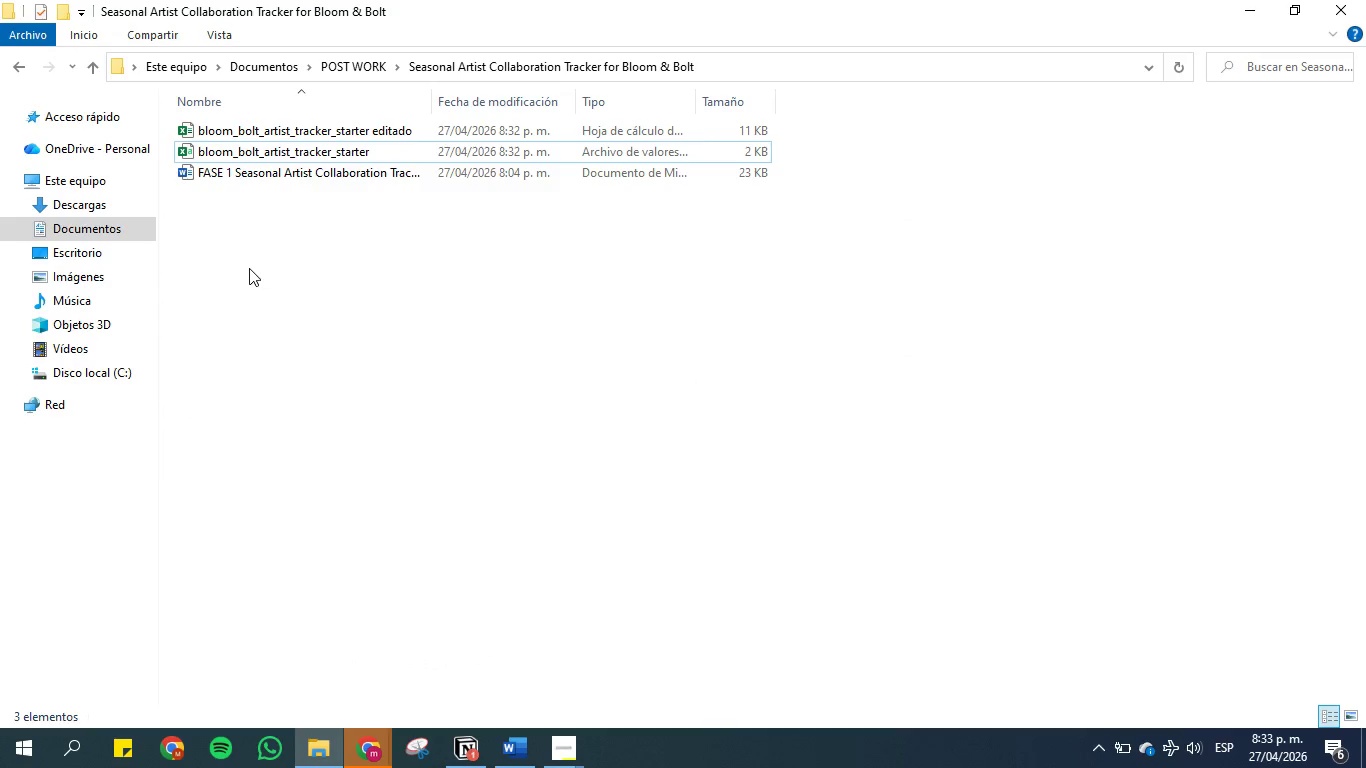 
left_click([276, 272])
 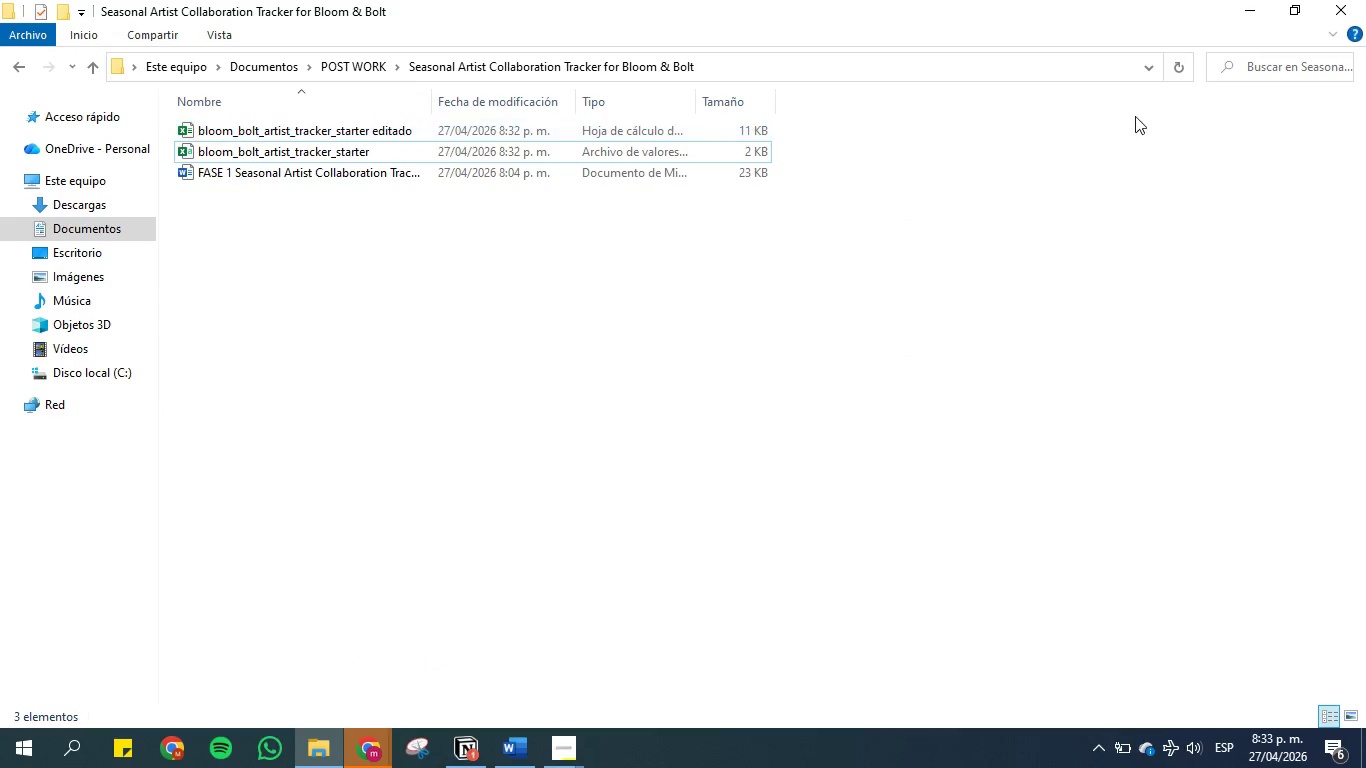 
left_click([1184, 68])
 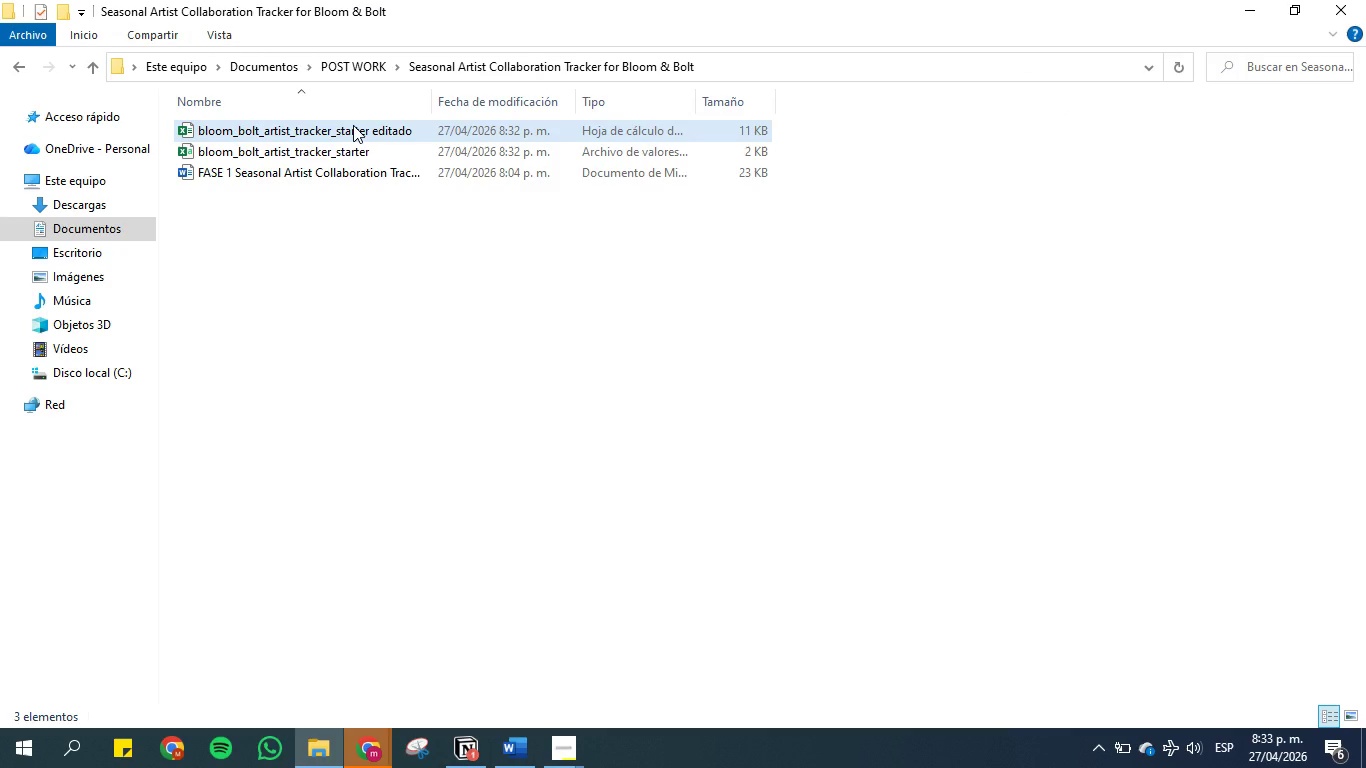 
left_click_drag(start_coordinate=[353, 125], to_coordinate=[301, 232])
 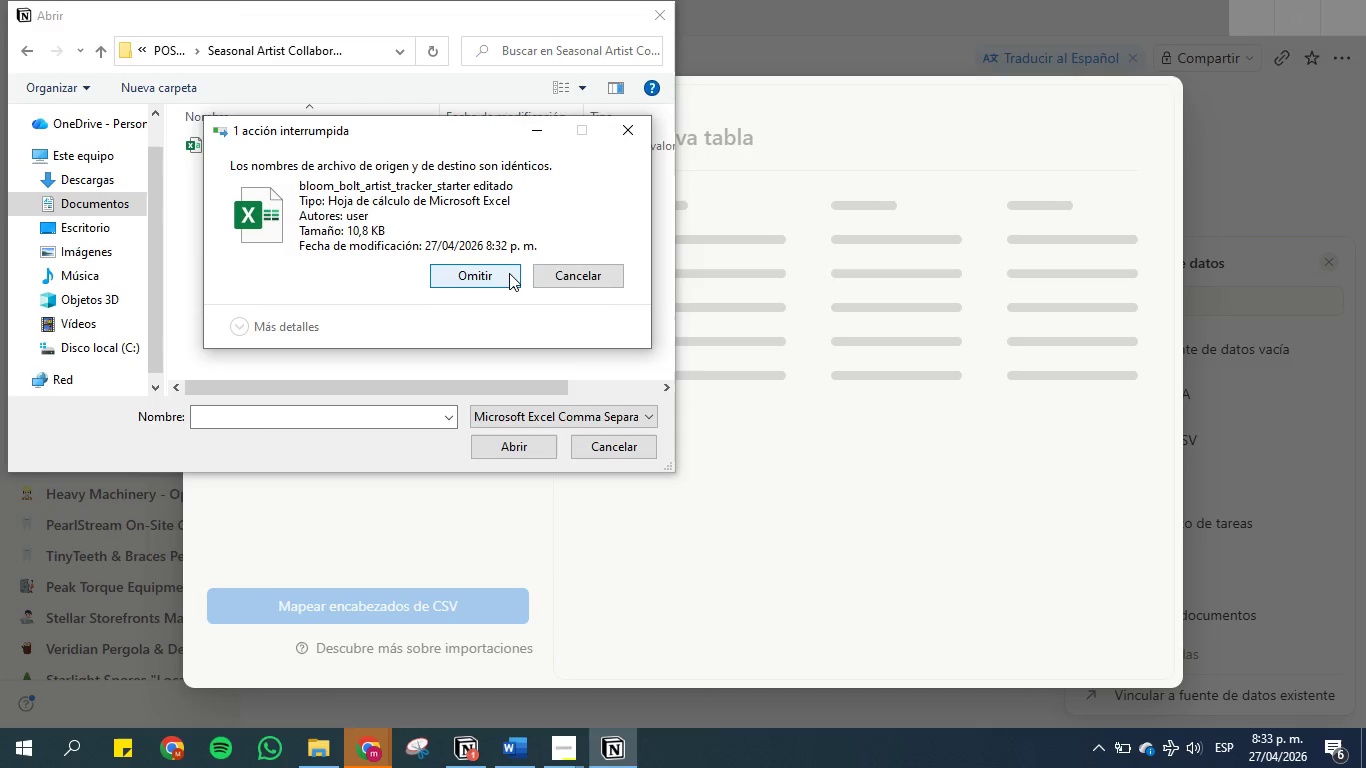 
left_click([635, 131])
 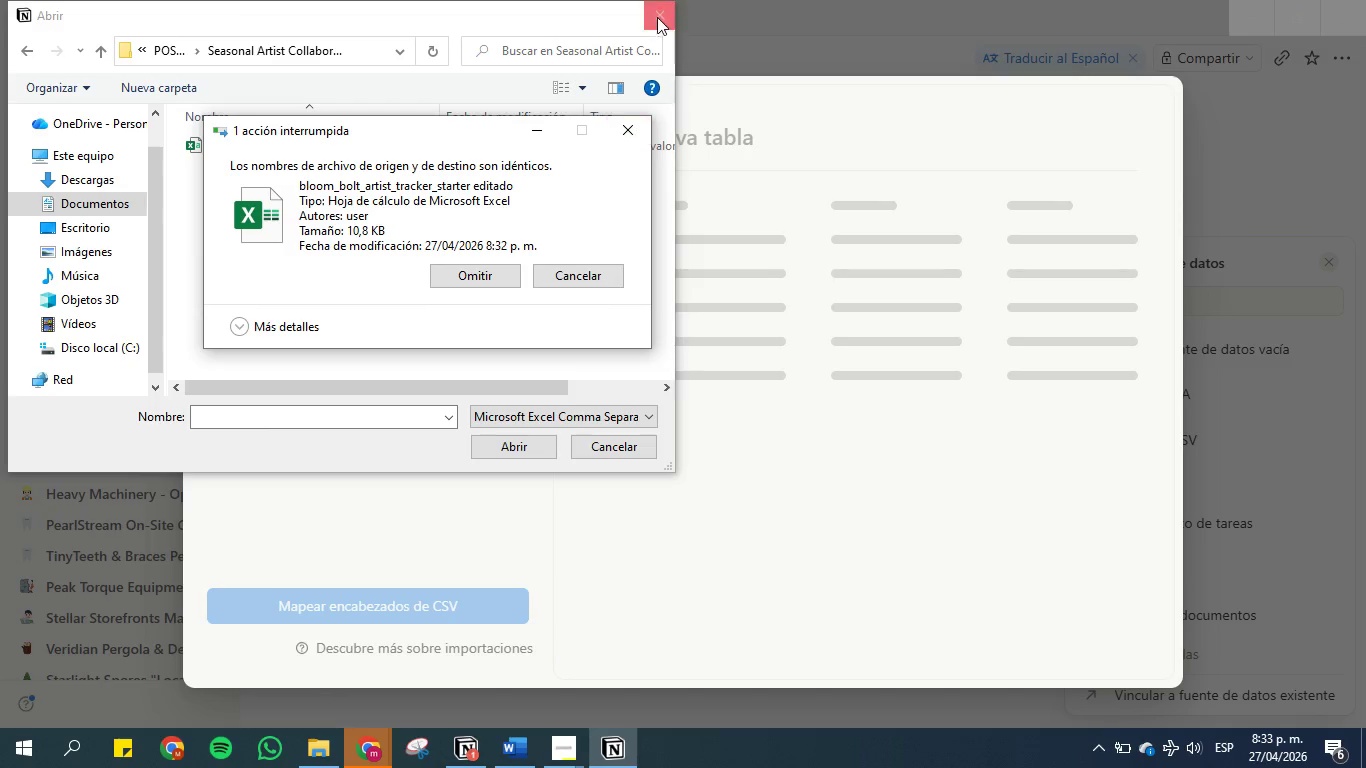 
left_click([659, 9])
 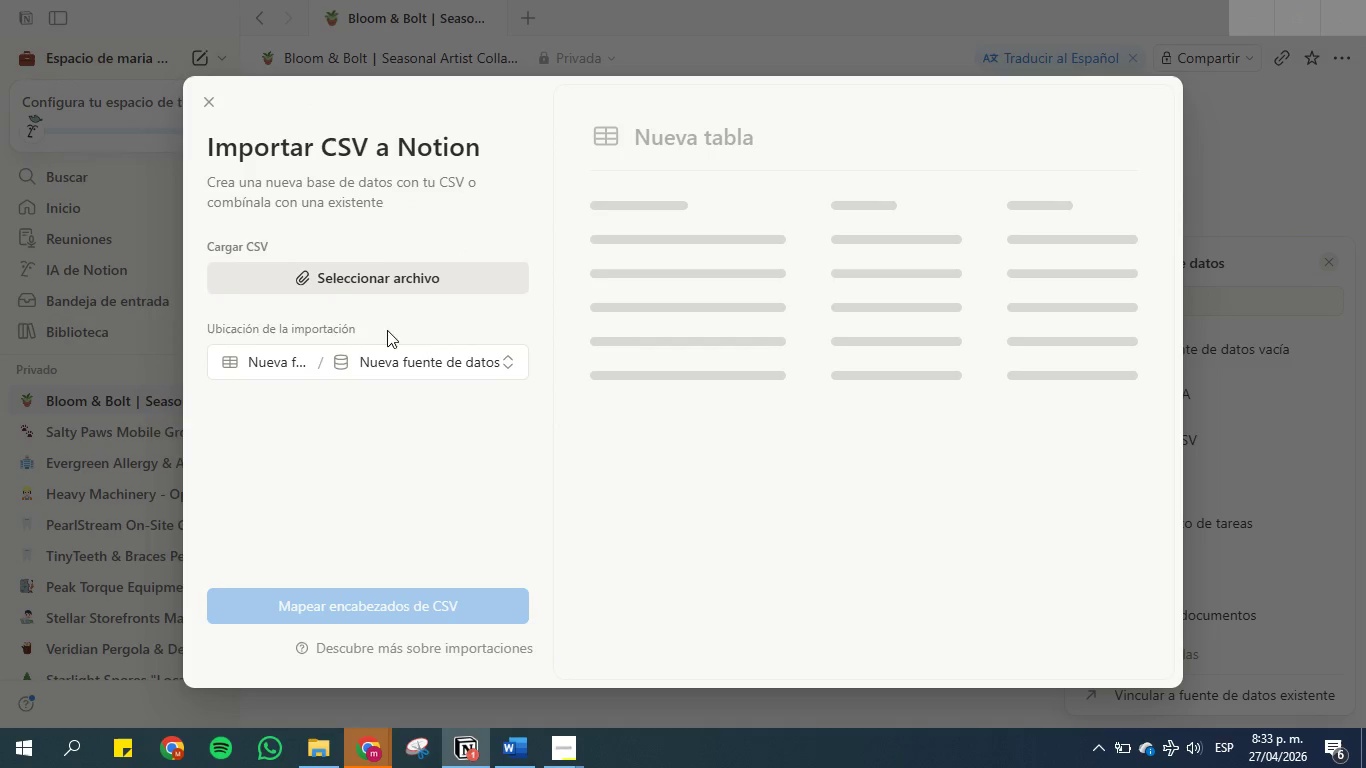 
left_click([371, 270])
 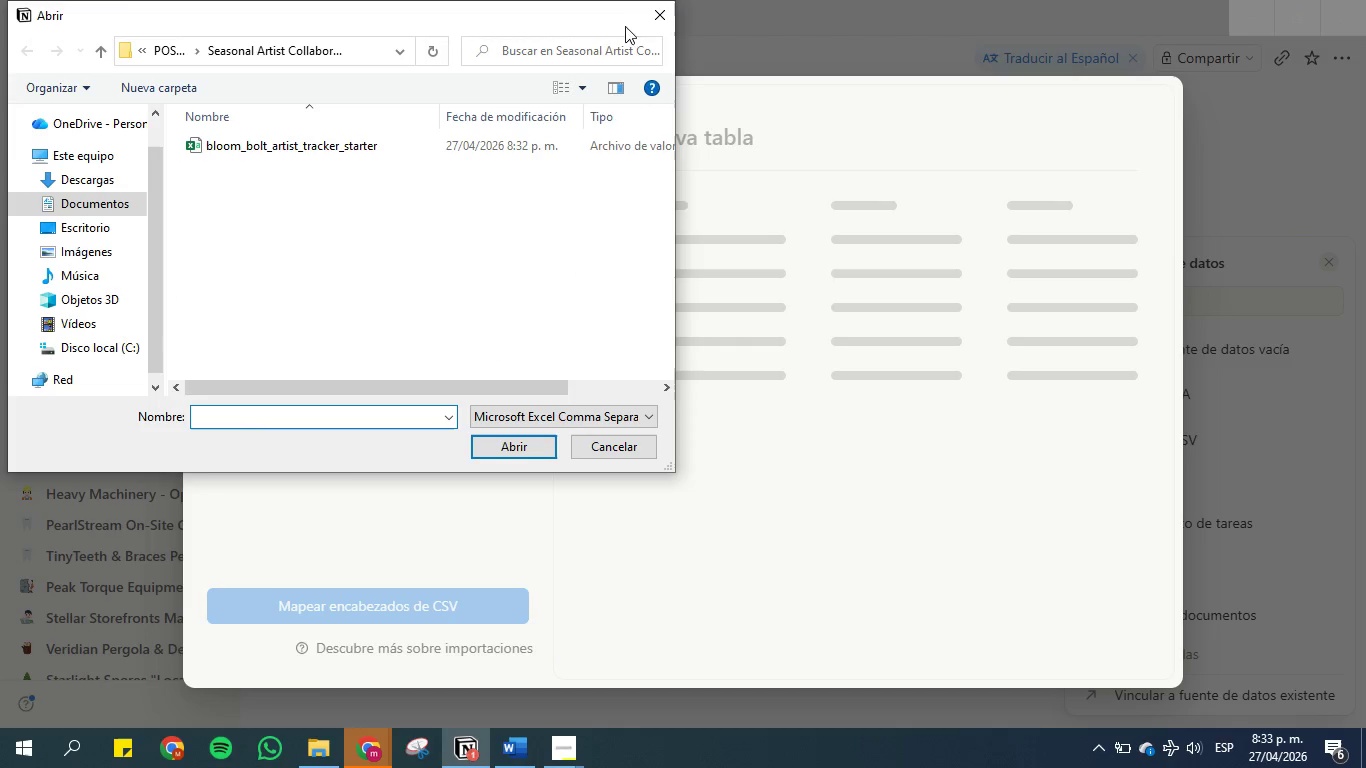 
left_click([655, 9])
 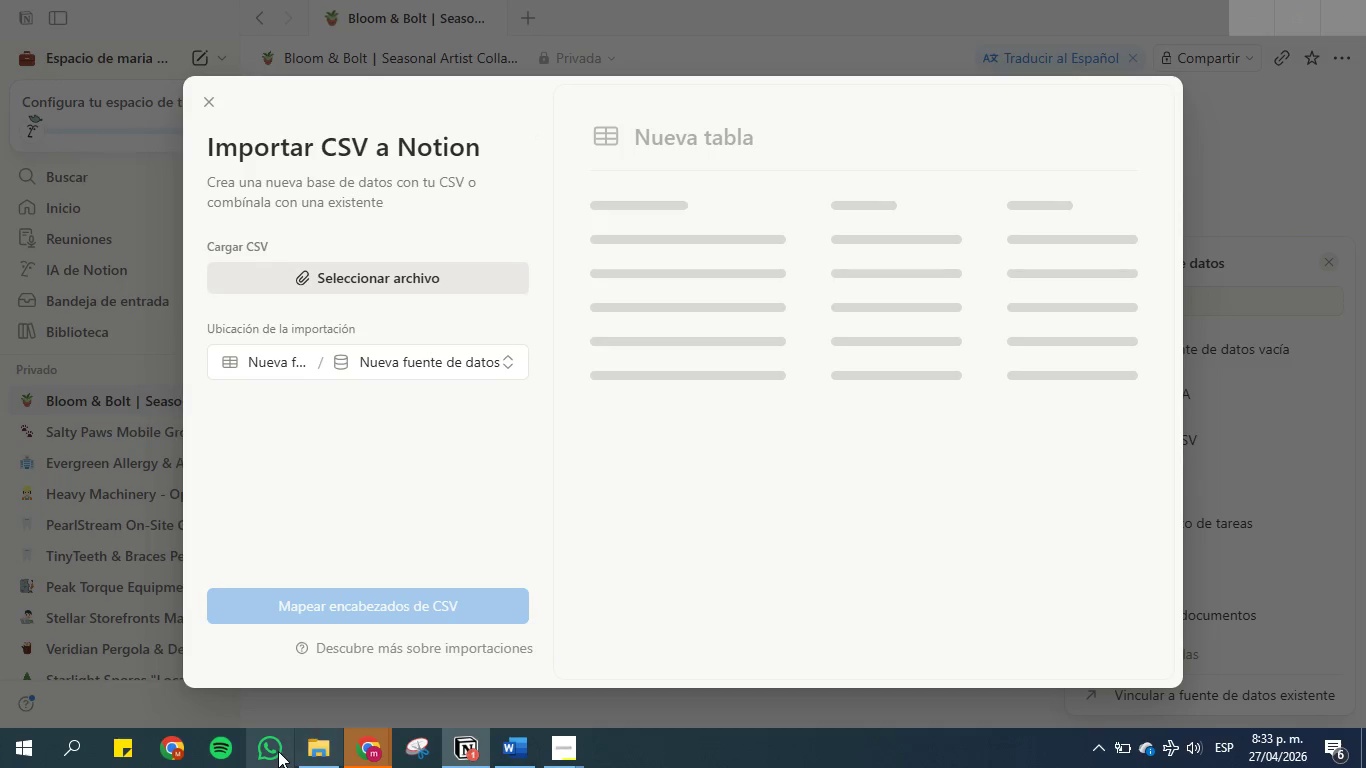 
left_click([315, 744])
 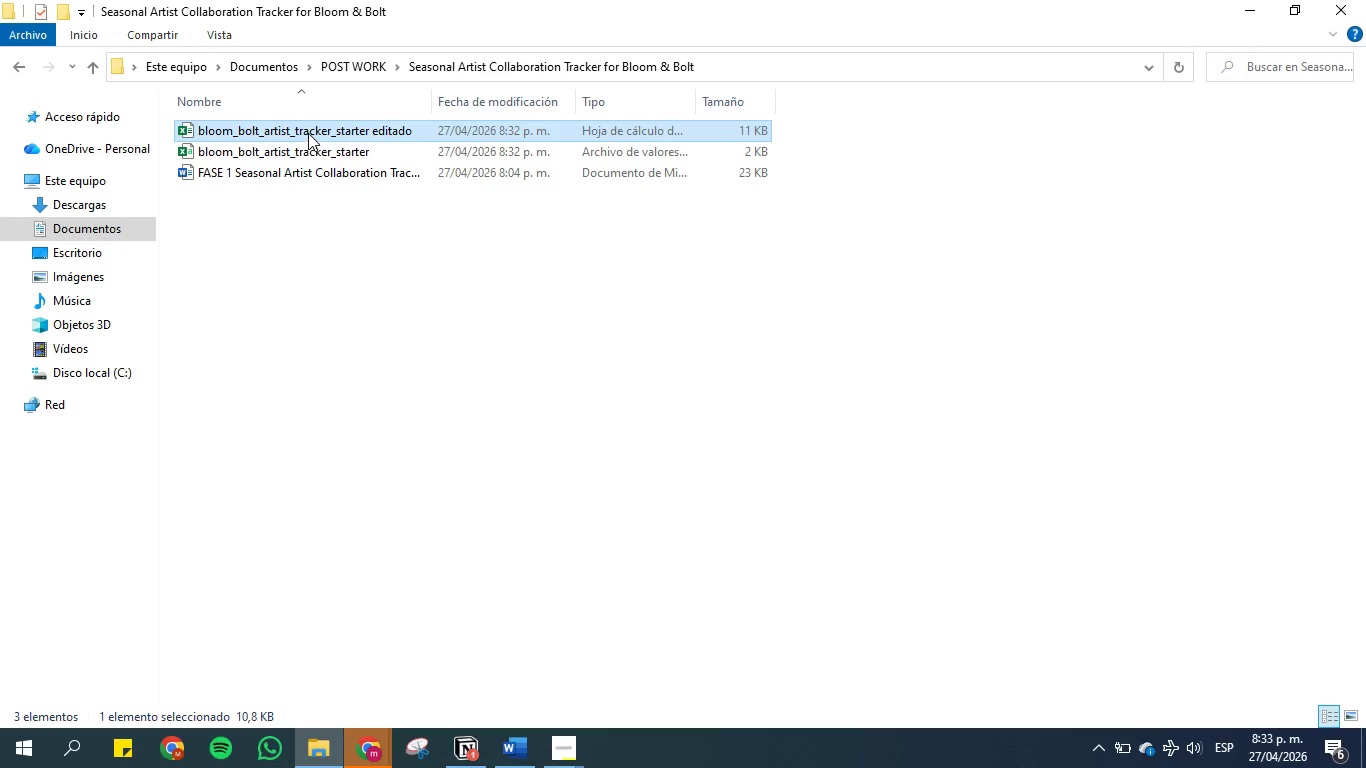 
left_click([308, 132])
 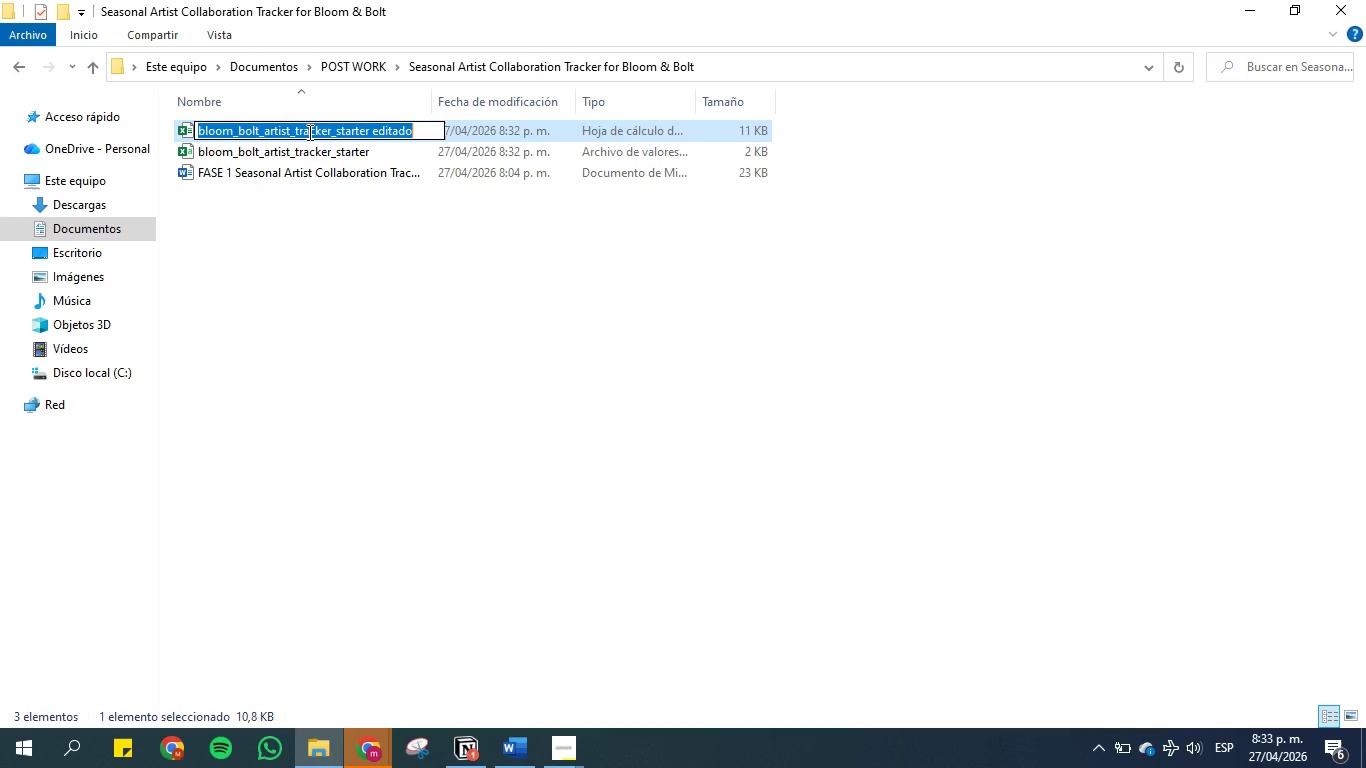 
hold_key(key=ShiftLeft, duration=0.31)
 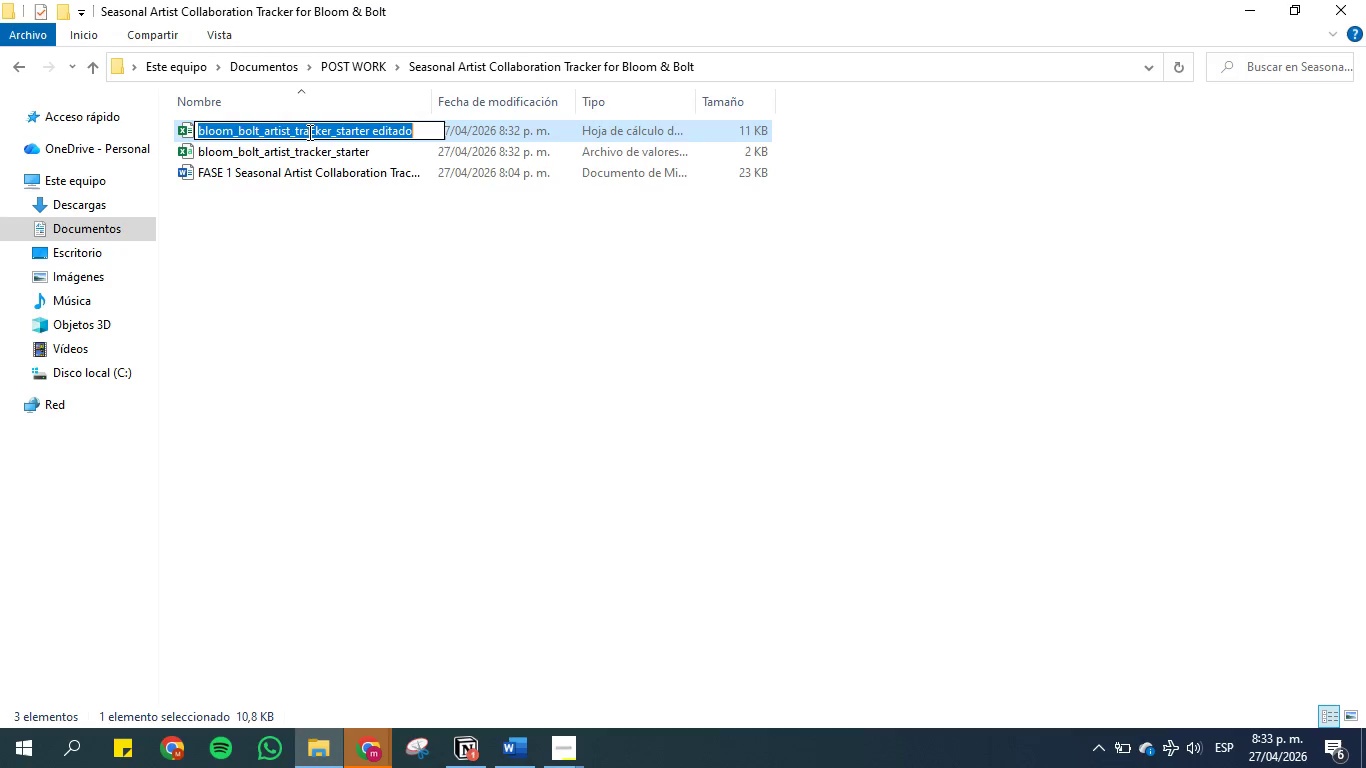 
key(Control+C)
 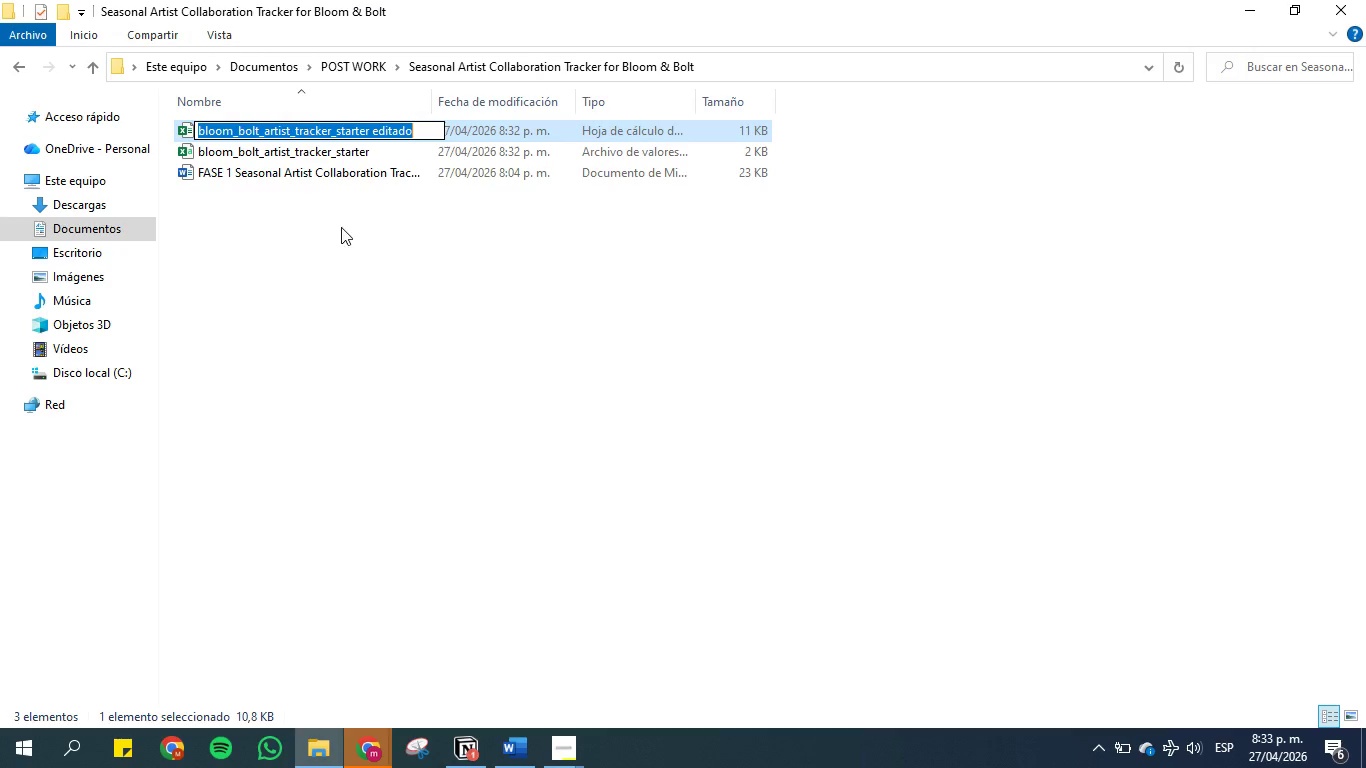 
left_click([355, 265])
 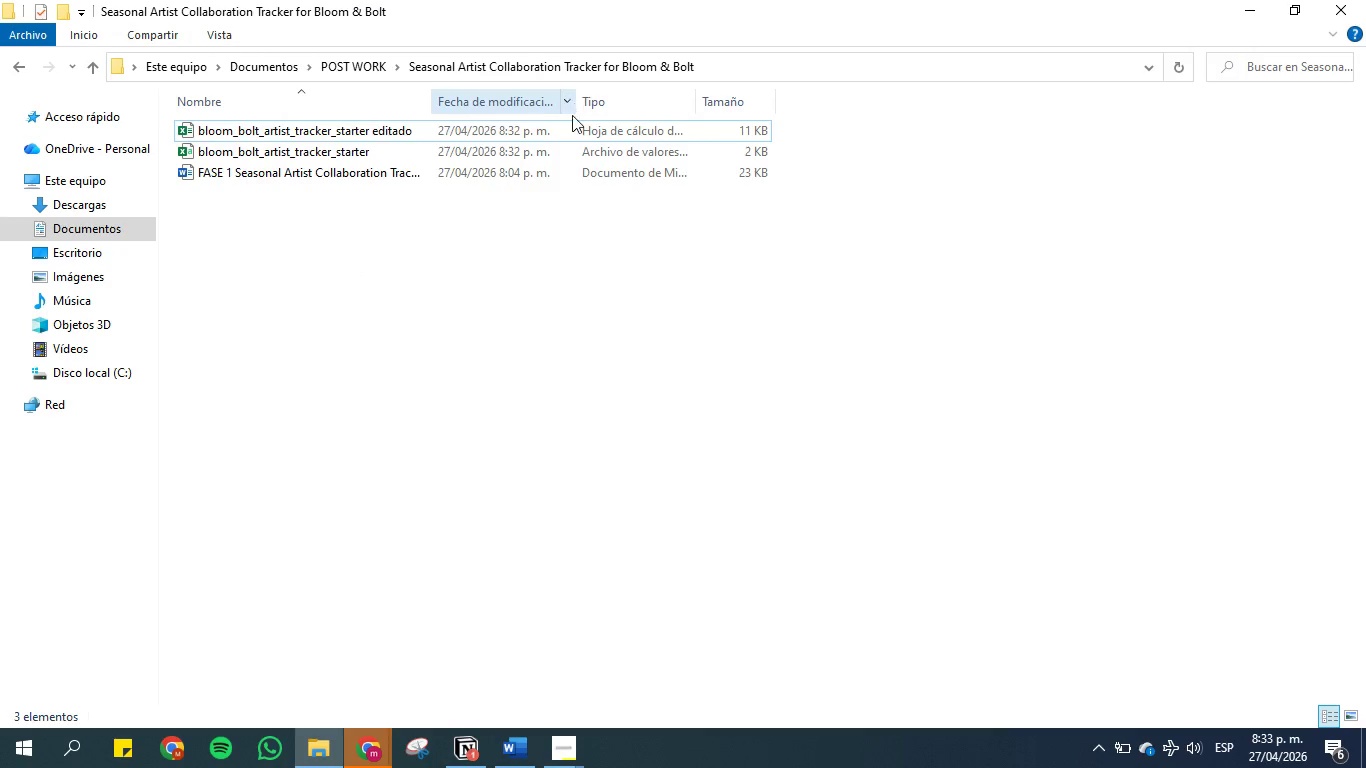 
right_click([571, 121])
 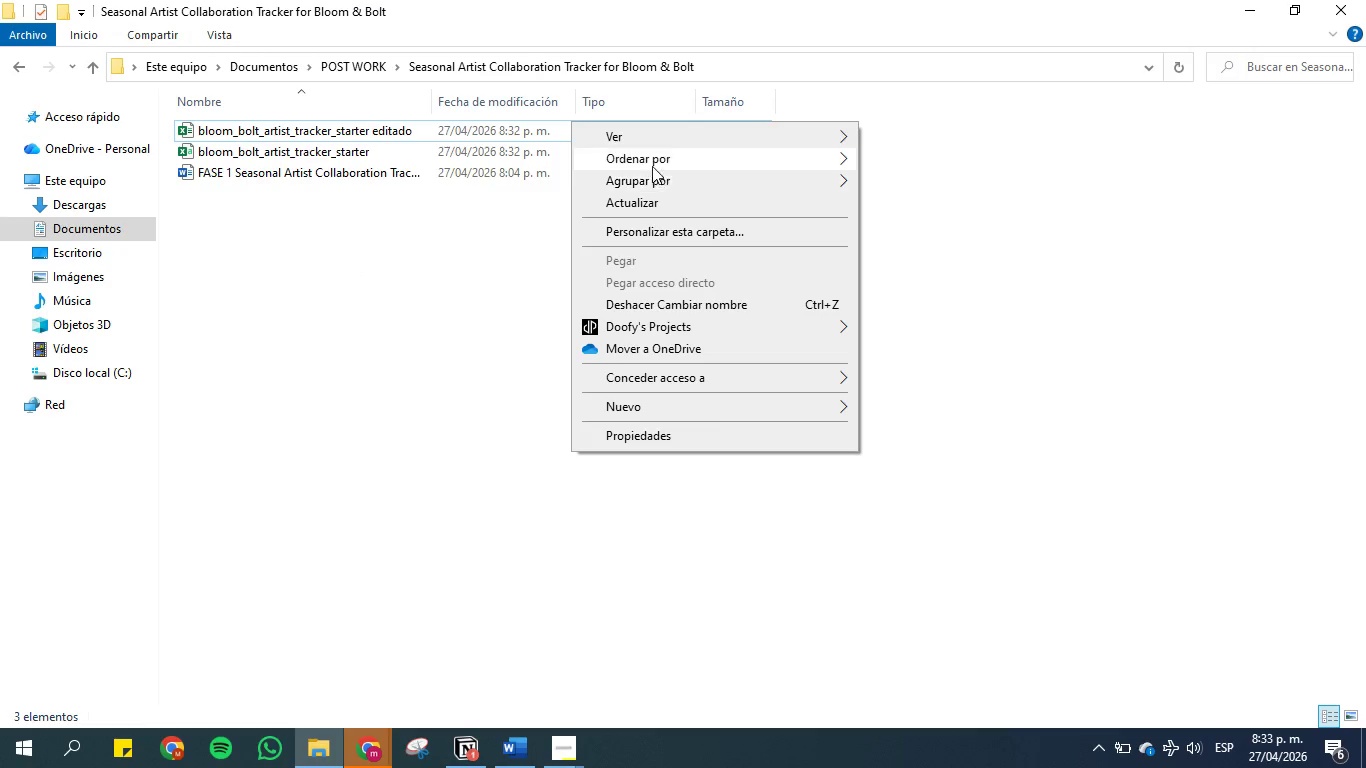 
left_click([440, 304])
 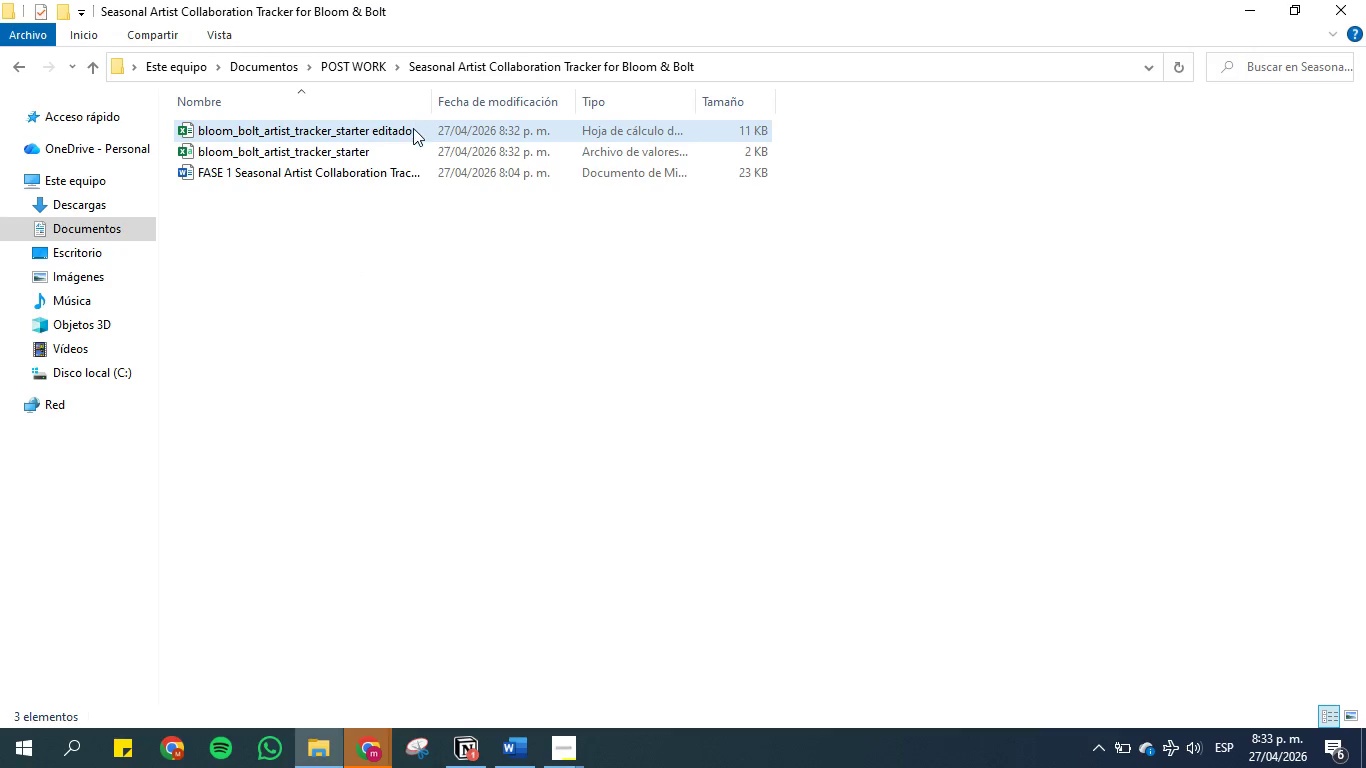 
left_click_drag(start_coordinate=[412, 129], to_coordinate=[388, 244])
 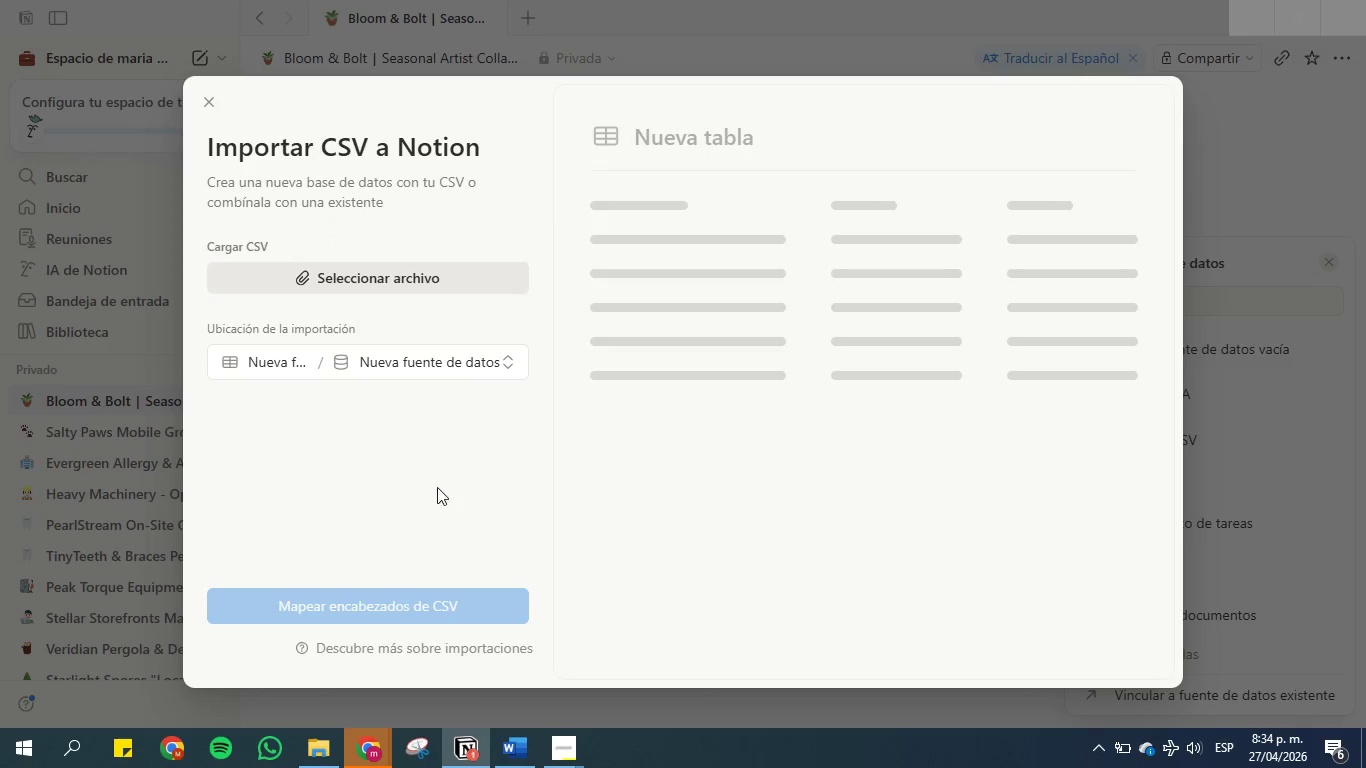 
wait(5.72)
 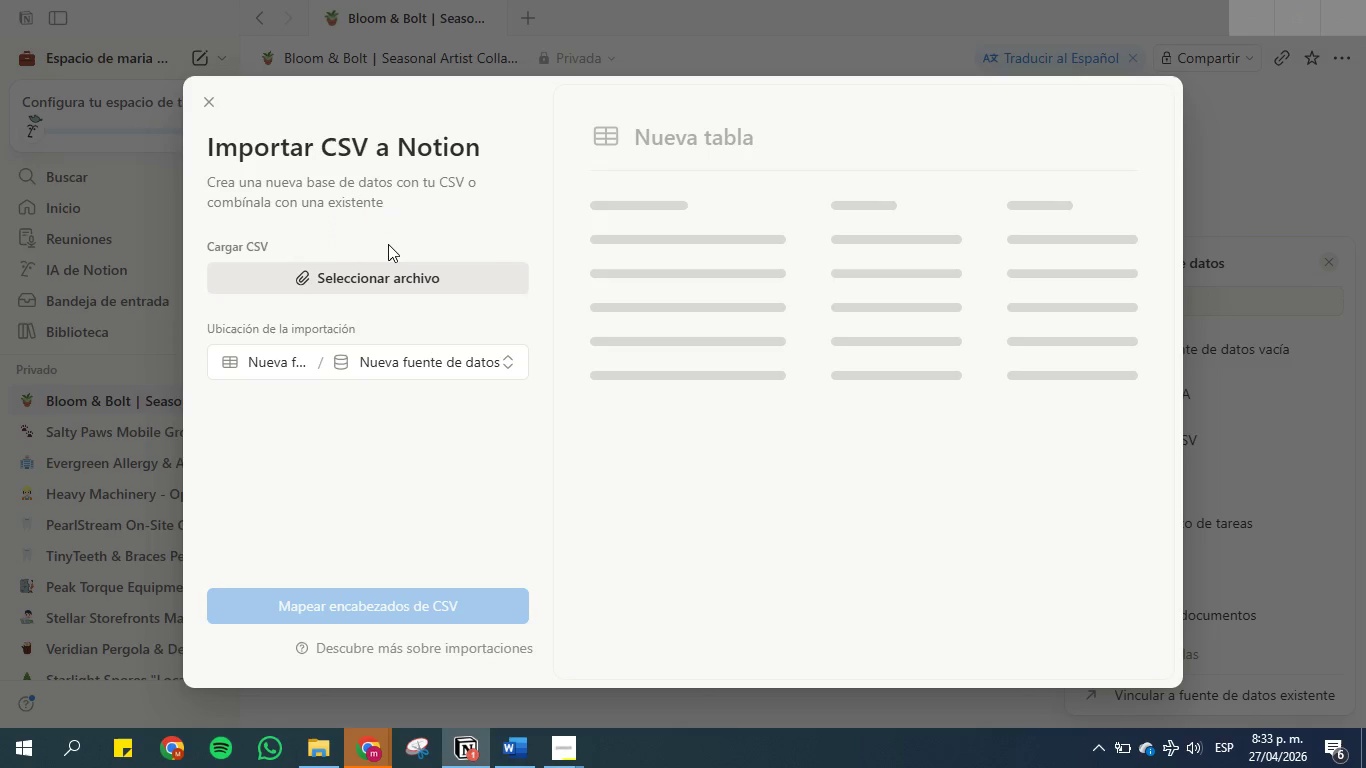 
left_click([323, 746])
 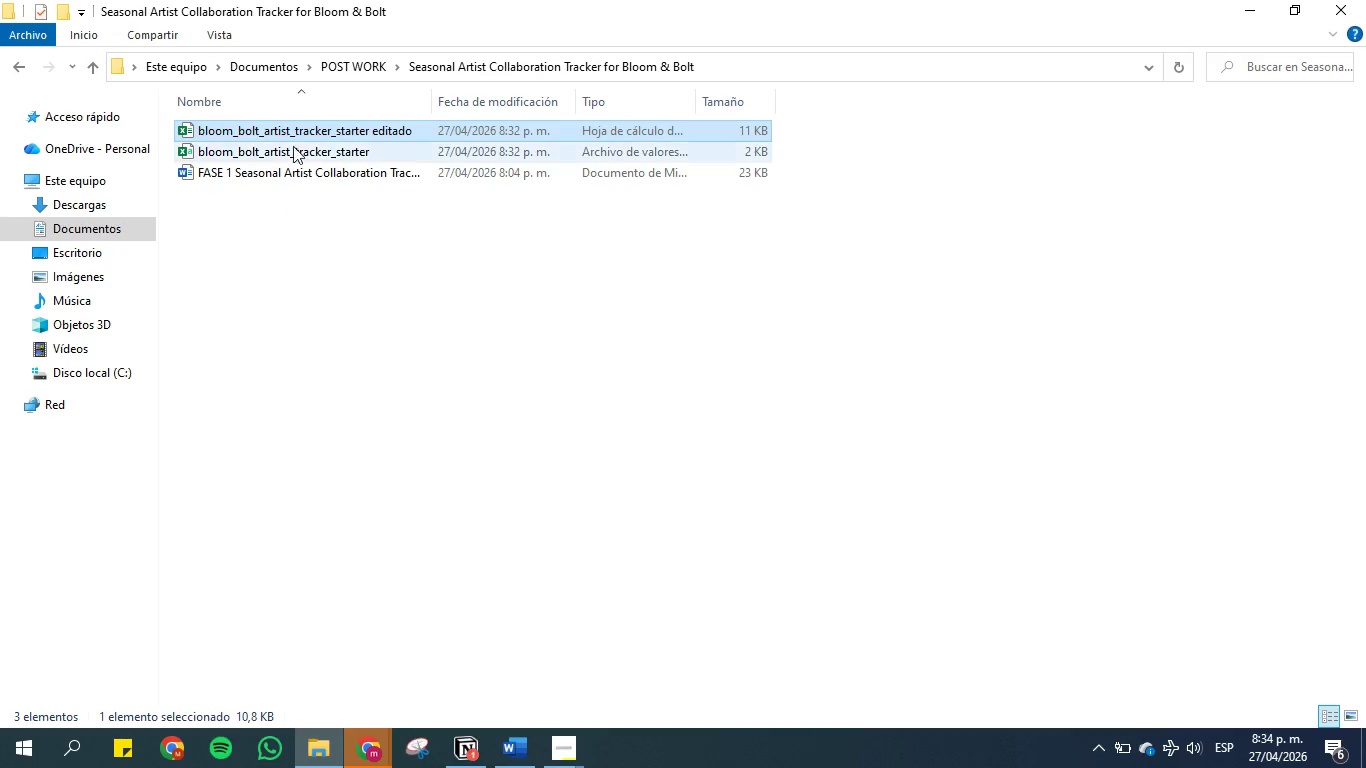 
left_click_drag(start_coordinate=[298, 129], to_coordinate=[822, 363])
 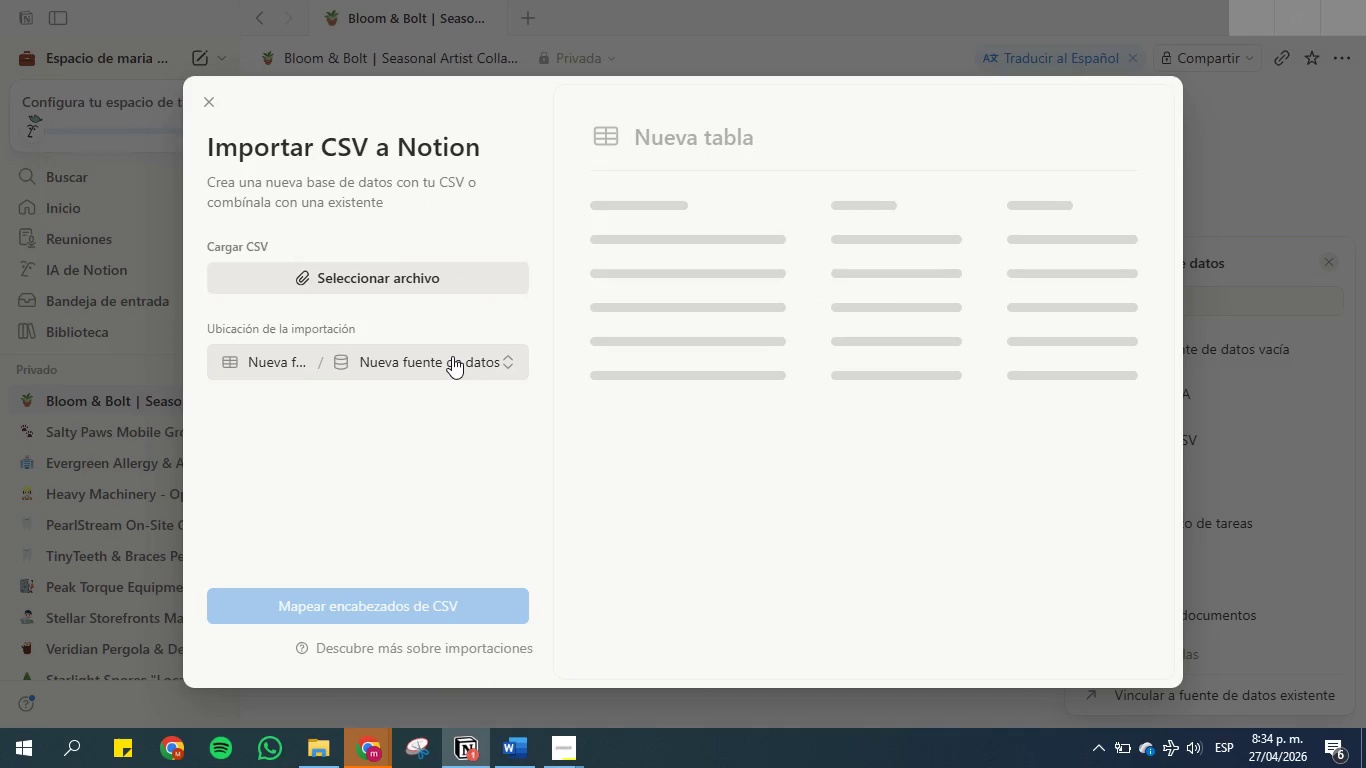 
left_click([361, 282])
 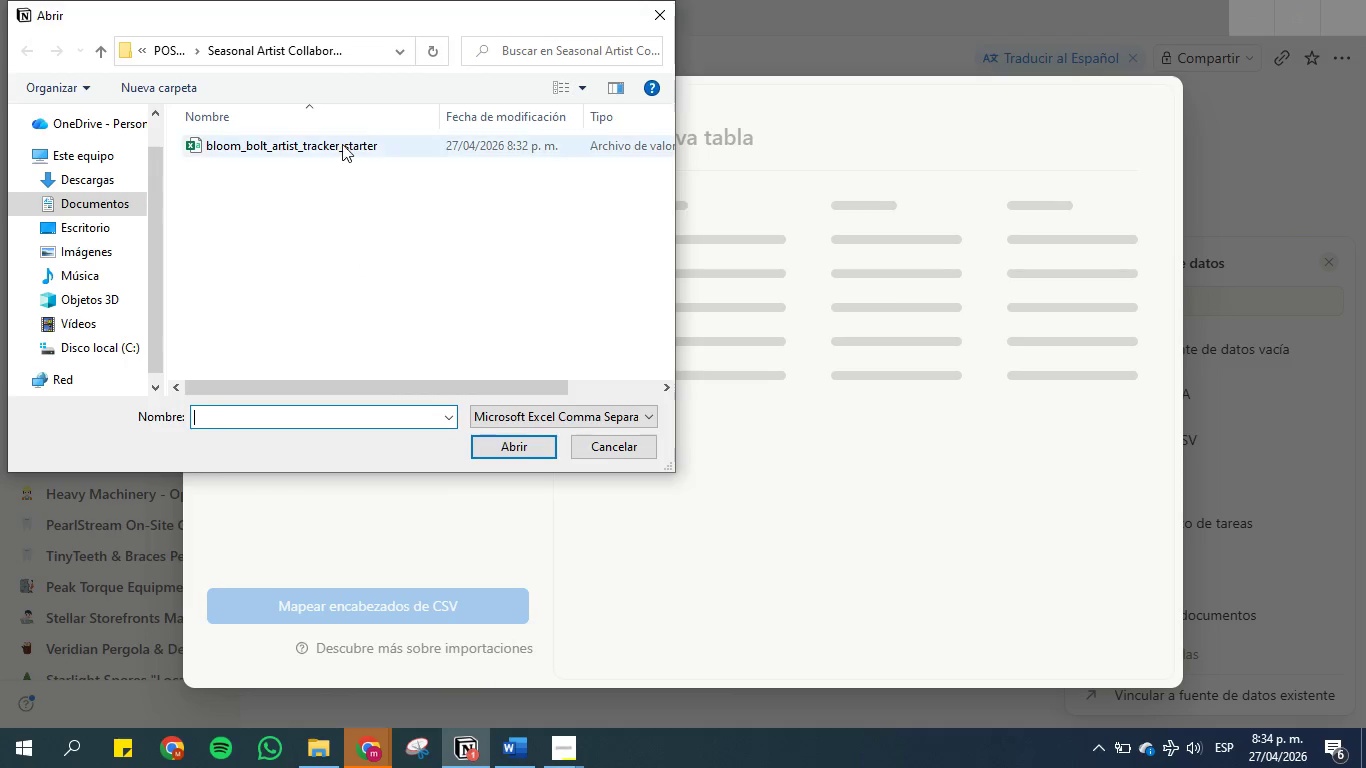 
double_click([342, 144])
 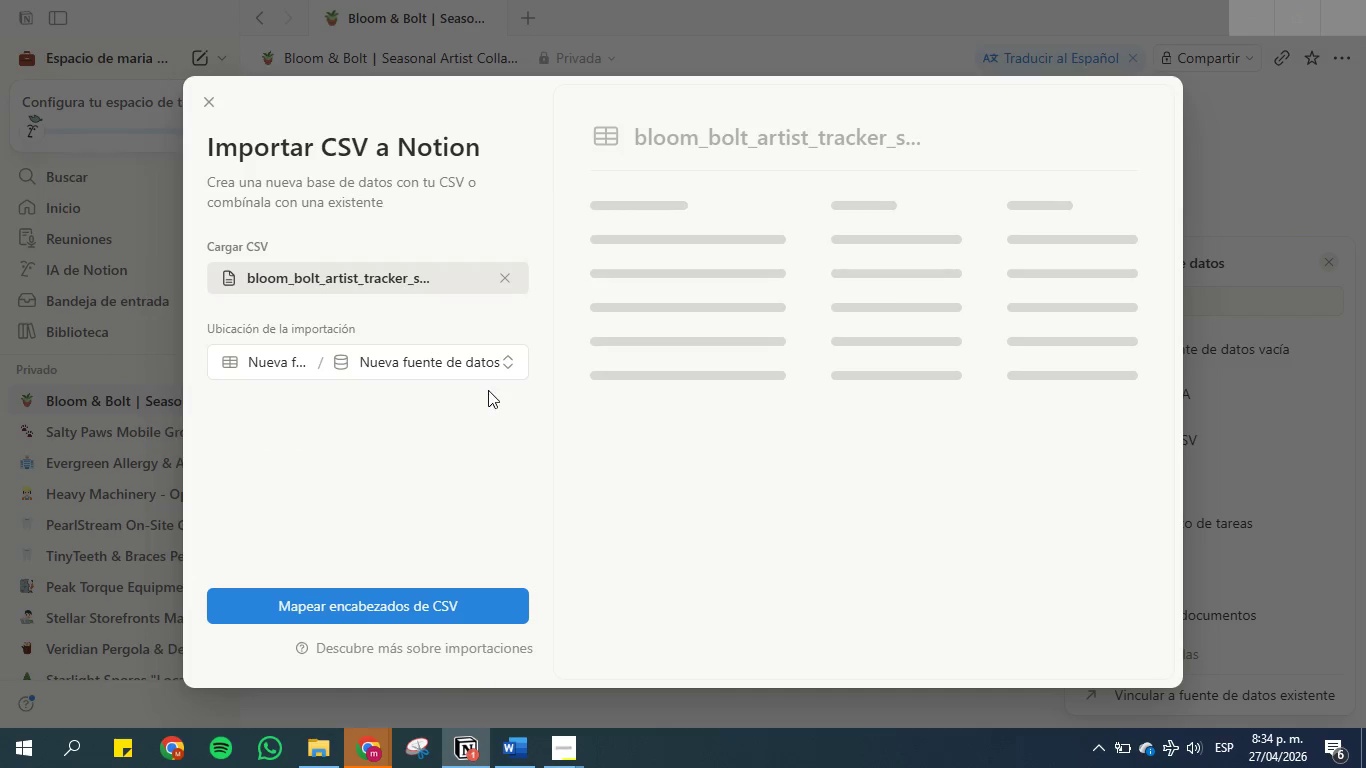 
left_click([395, 612])
 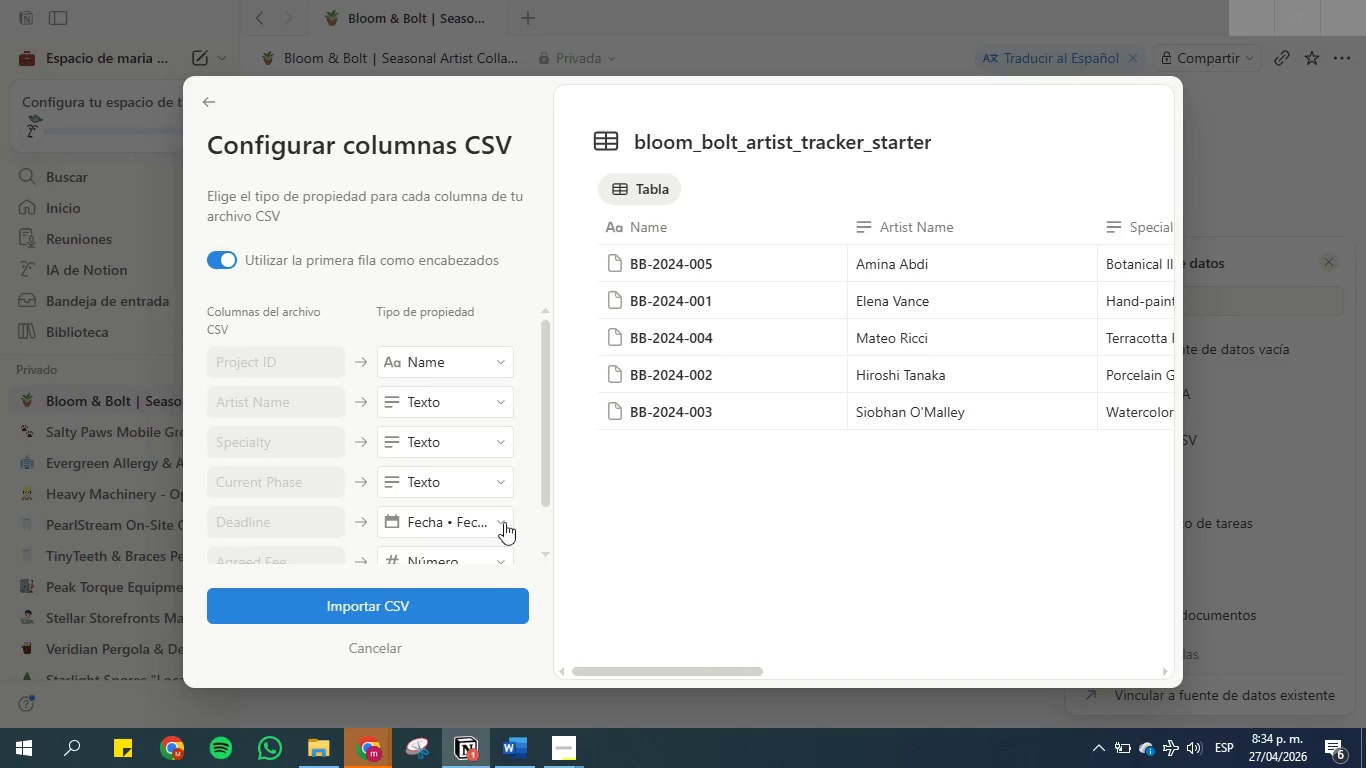 
left_click_drag(start_coordinate=[546, 472], to_coordinate=[544, 517])
 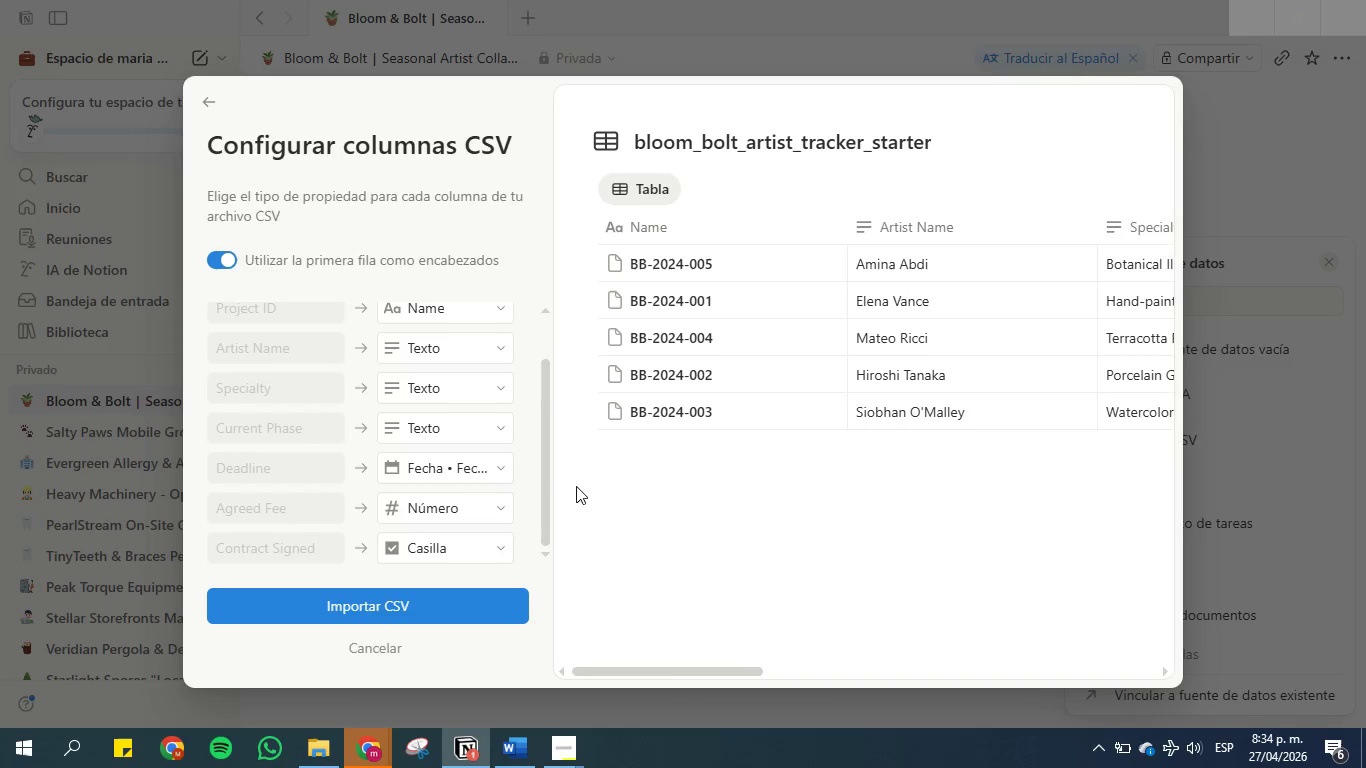 
left_click_drag(start_coordinate=[673, 664], to_coordinate=[924, 651])
 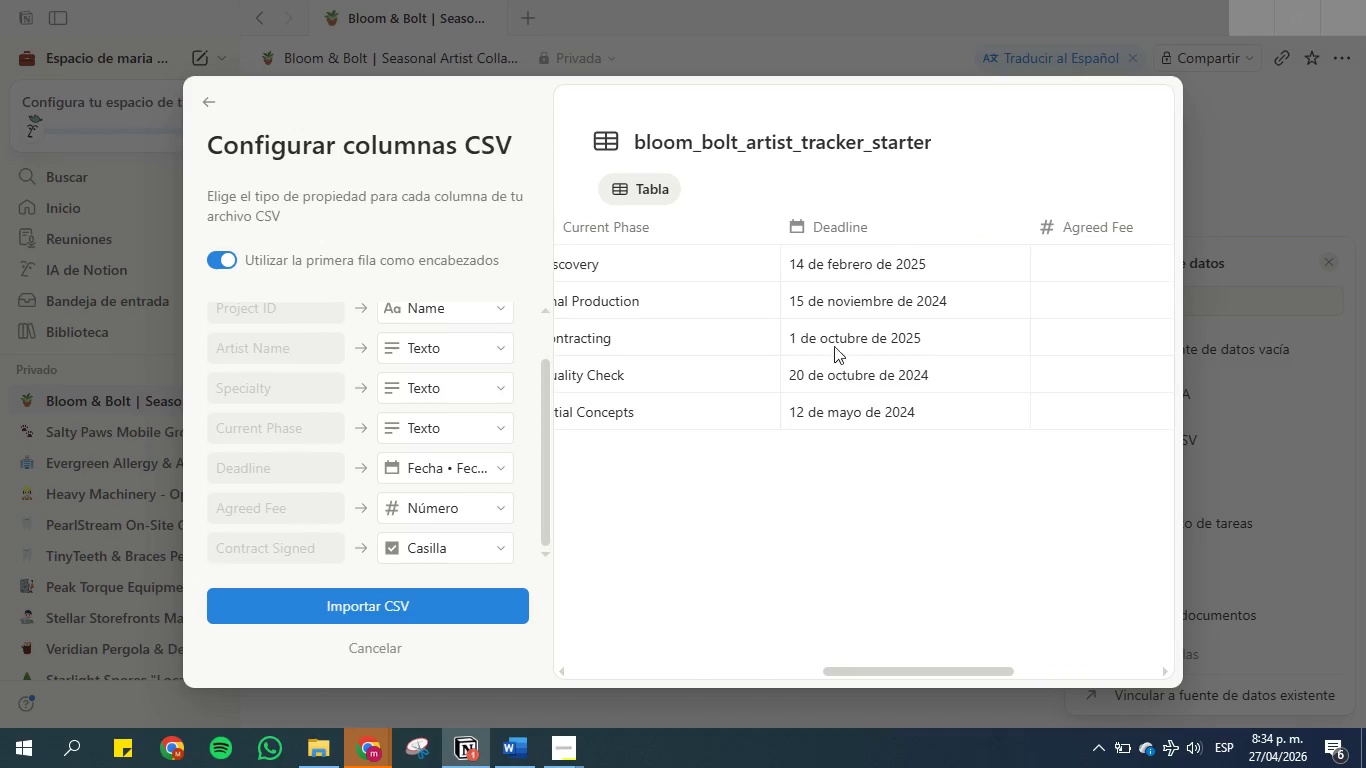 
scroll: coordinate [792, 366], scroll_direction: none, amount: 0.0
 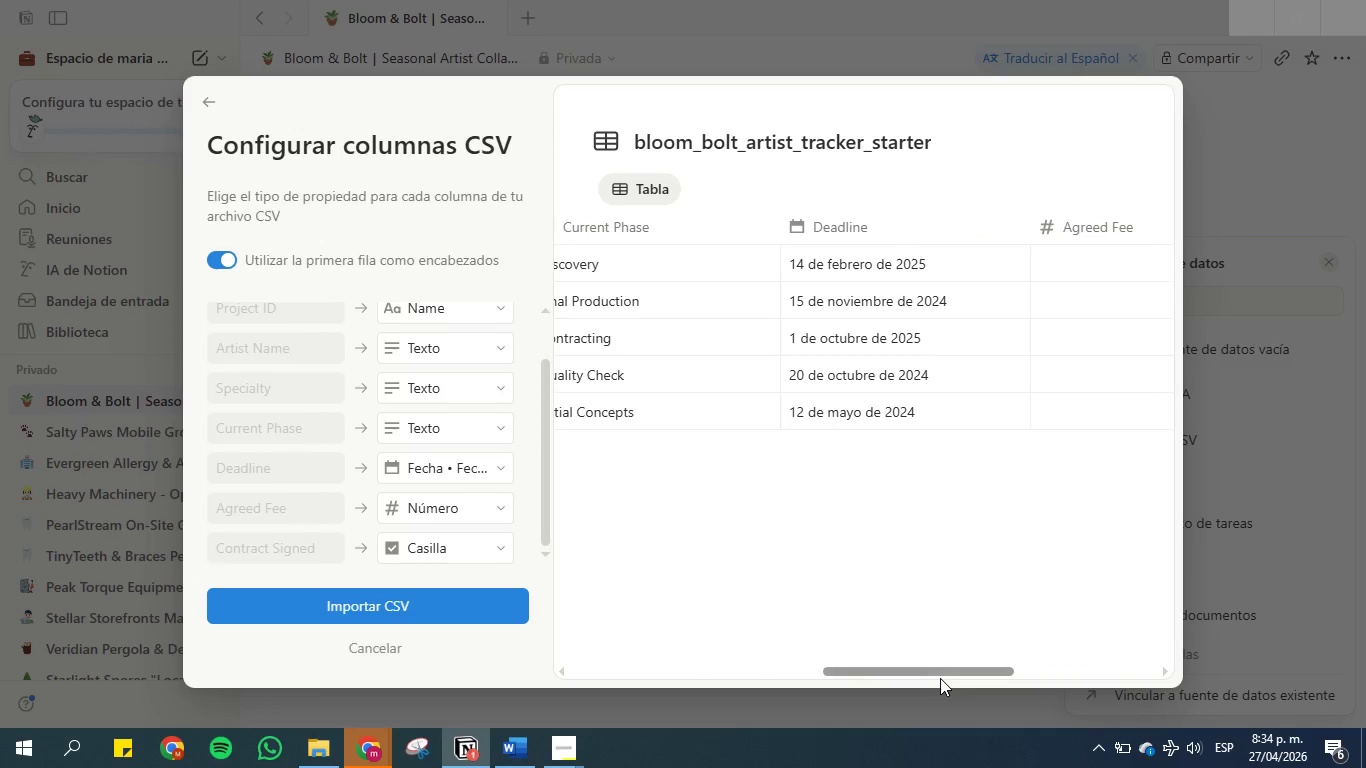 
left_click_drag(start_coordinate=[935, 672], to_coordinate=[1037, 679])
 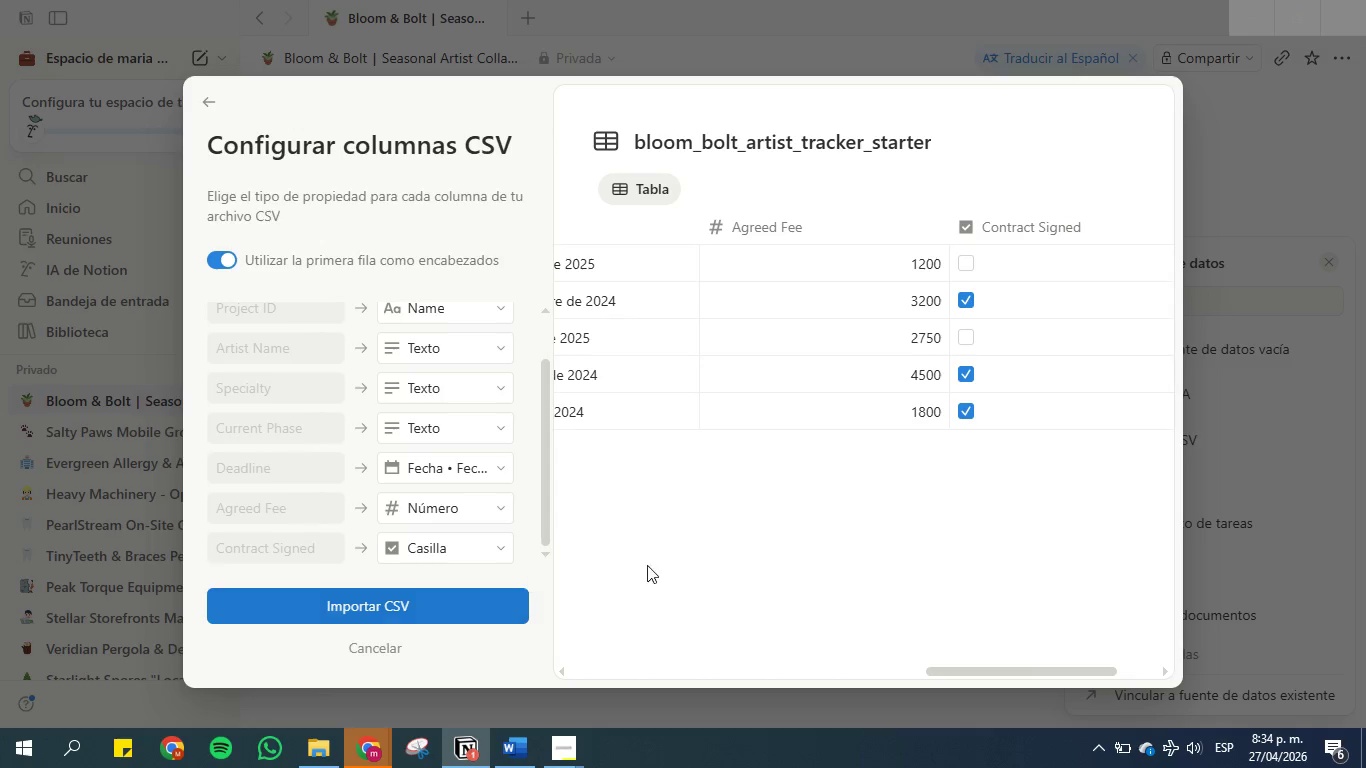 
left_click_drag(start_coordinate=[974, 673], to_coordinate=[436, 652])
 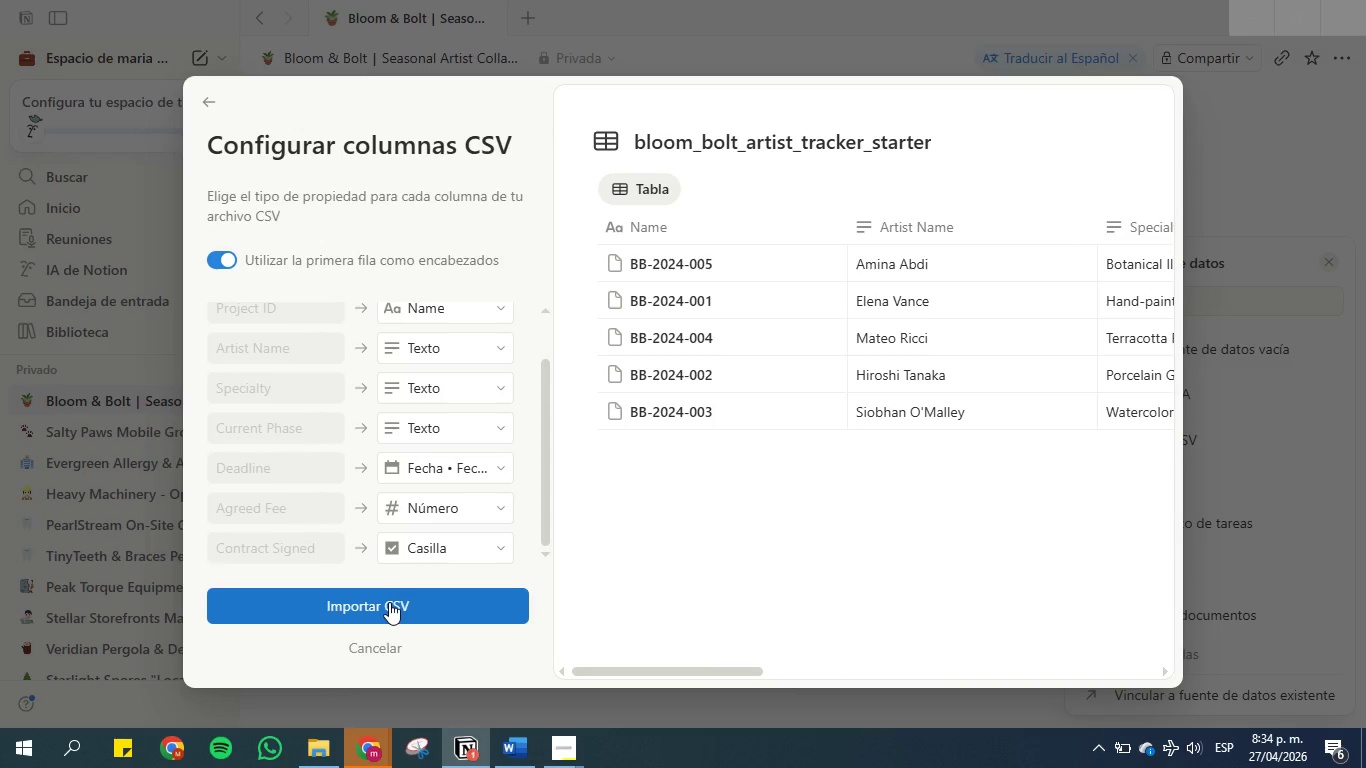 
scroll: coordinate [444, 399], scroll_direction: up, amount: 1.0
 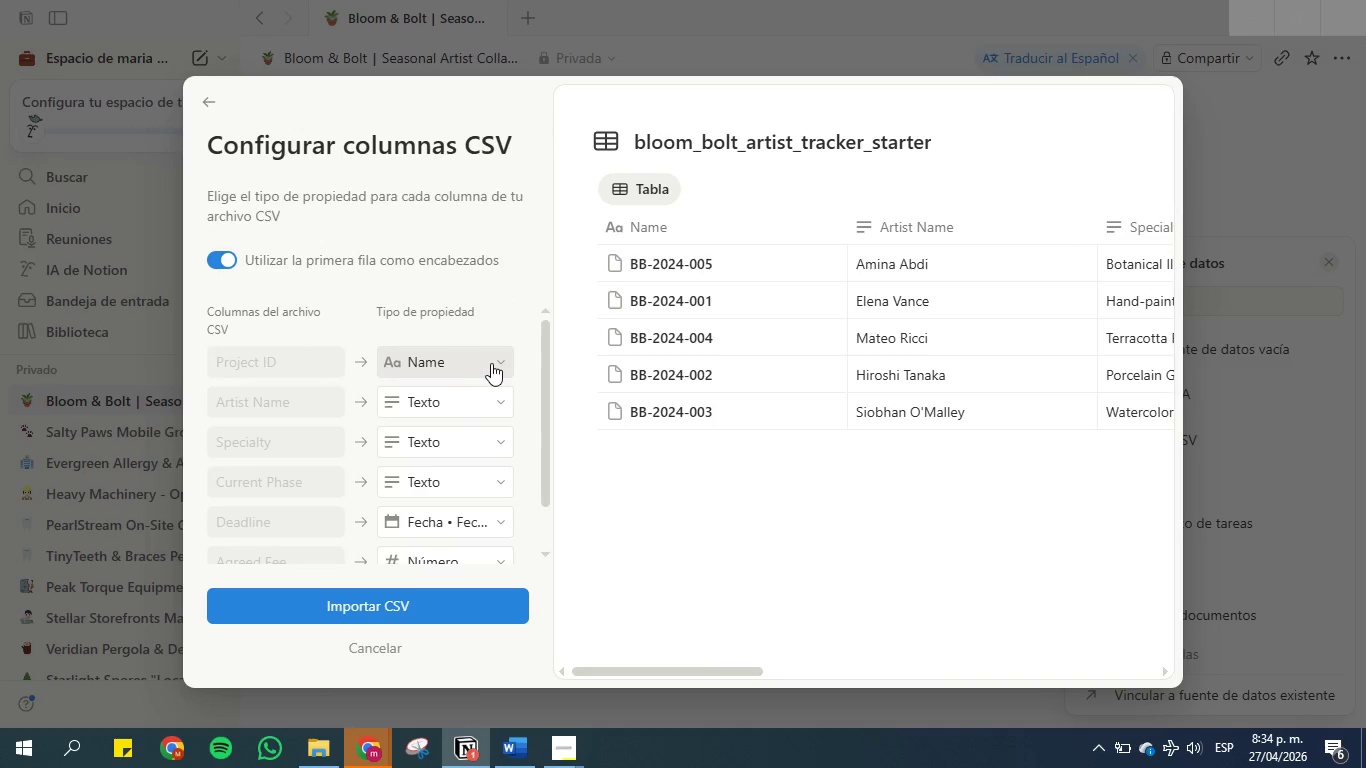 
left_click([494, 363])
 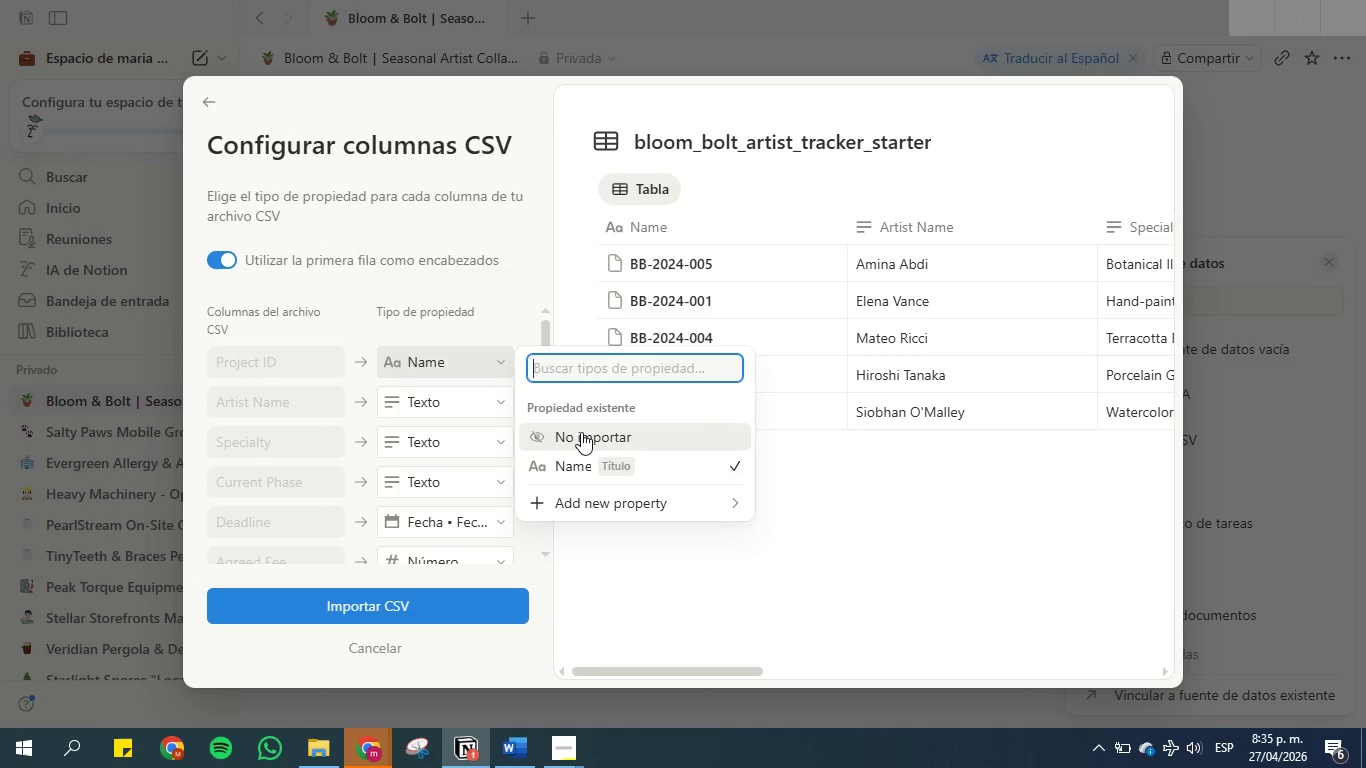 
left_click([581, 432])
 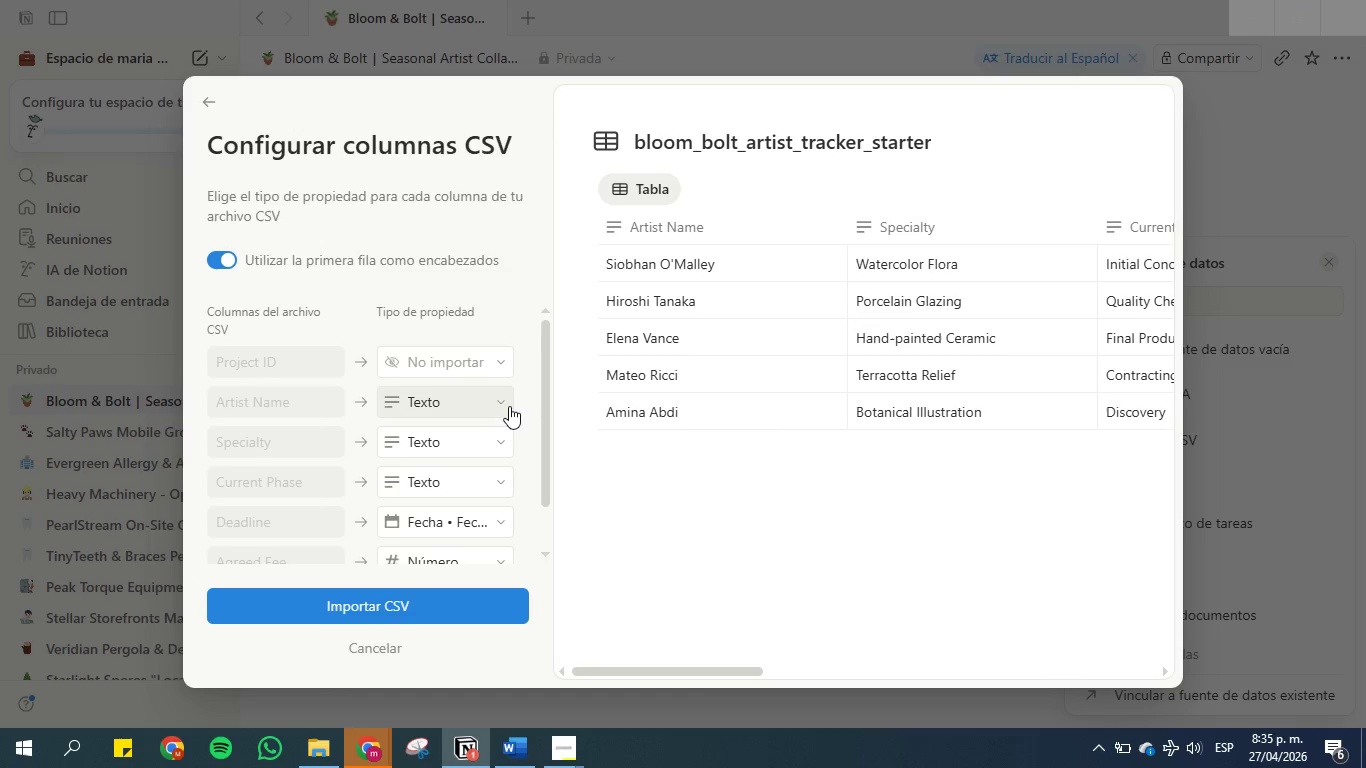 
left_click([509, 405])
 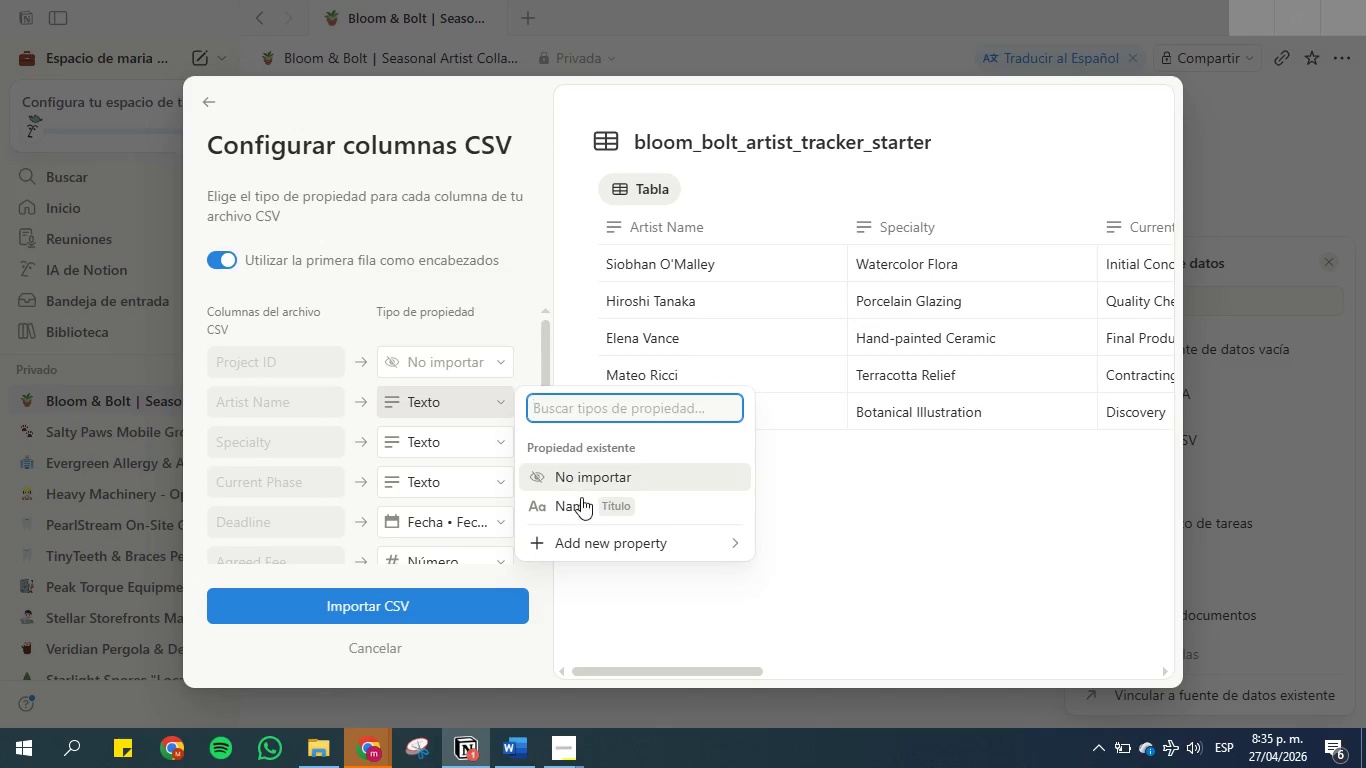 
left_click([581, 497])
 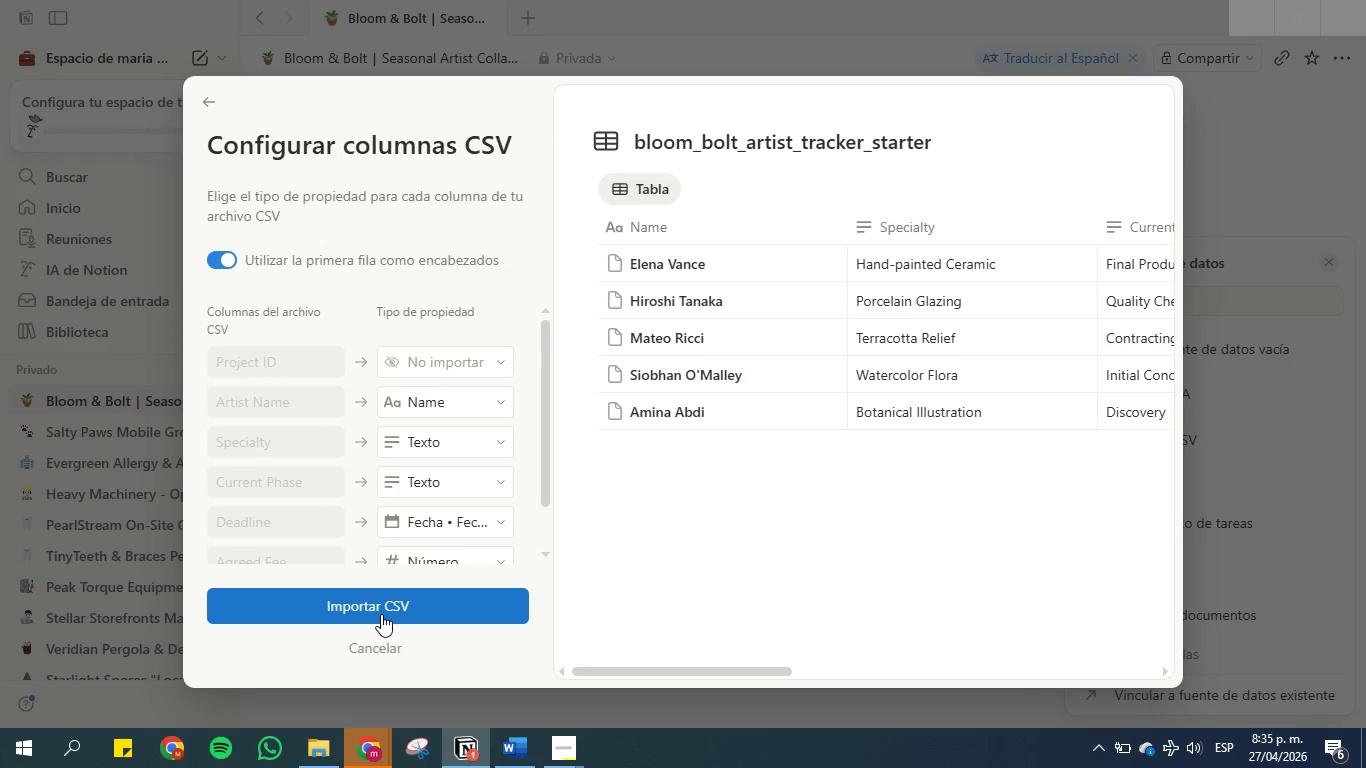 
wait(5.92)
 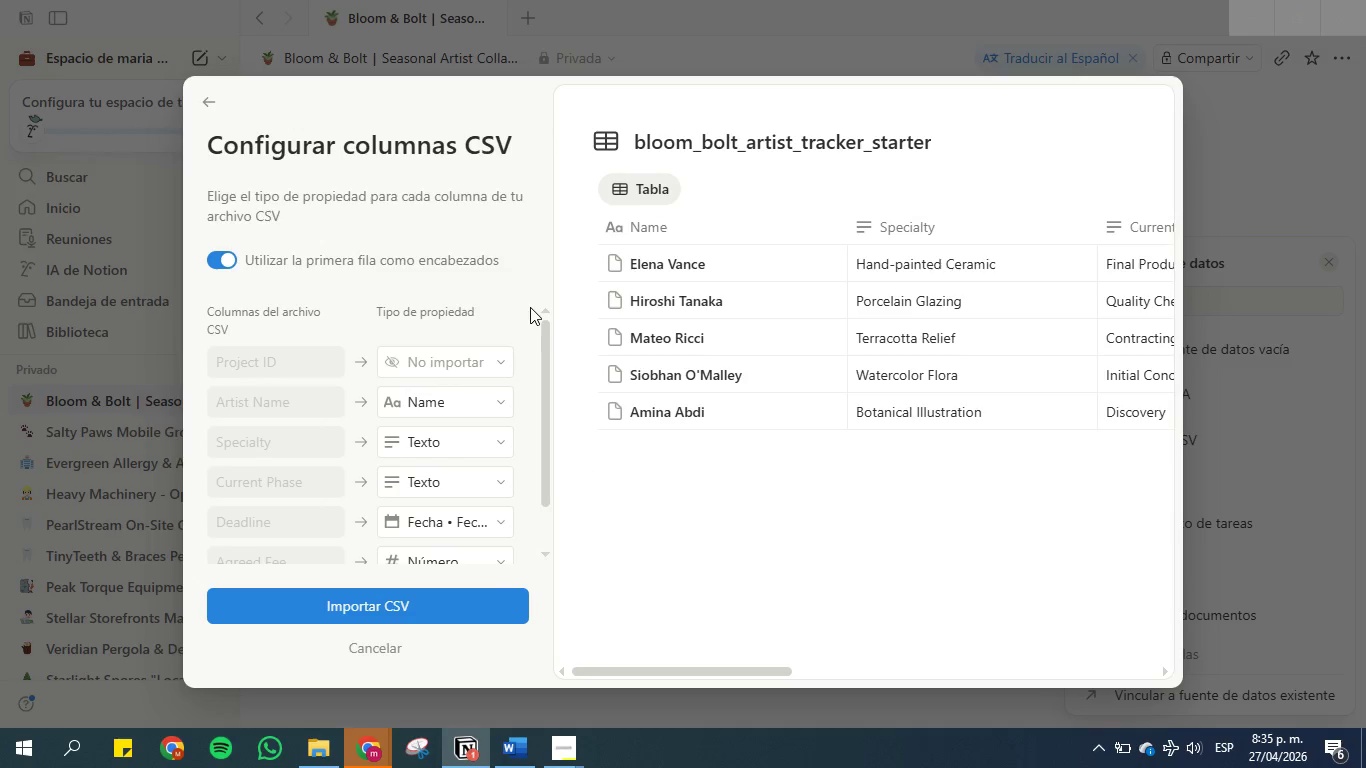 
key(Control+Z)
 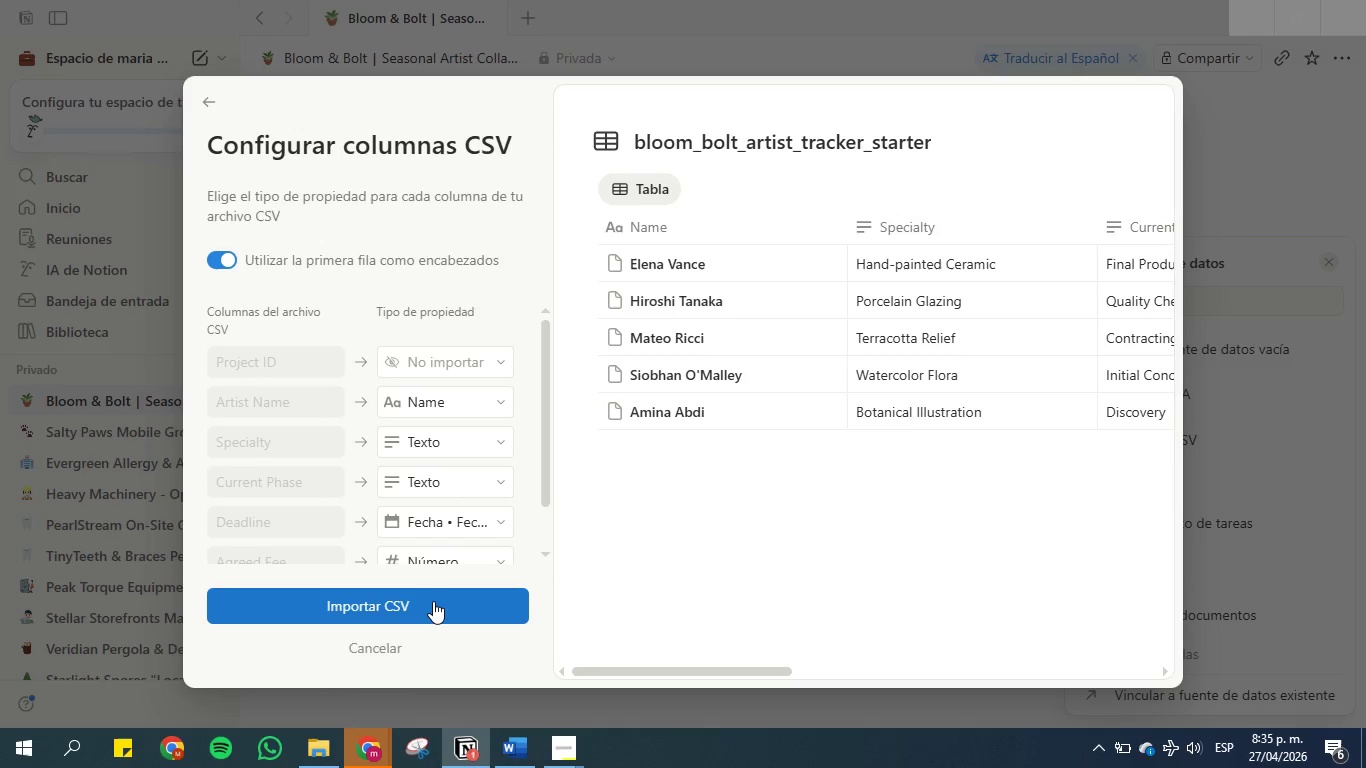 
wait(6.01)
 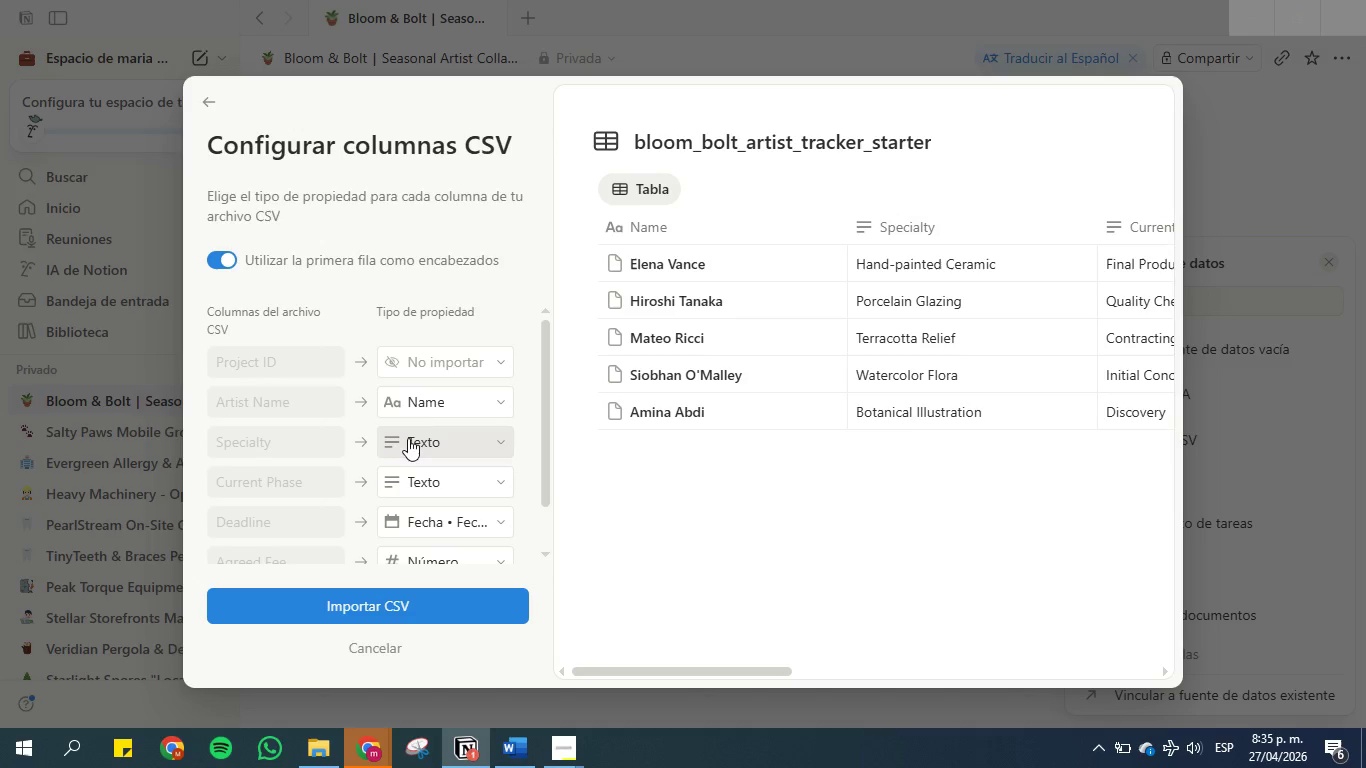 
left_click([433, 601])
 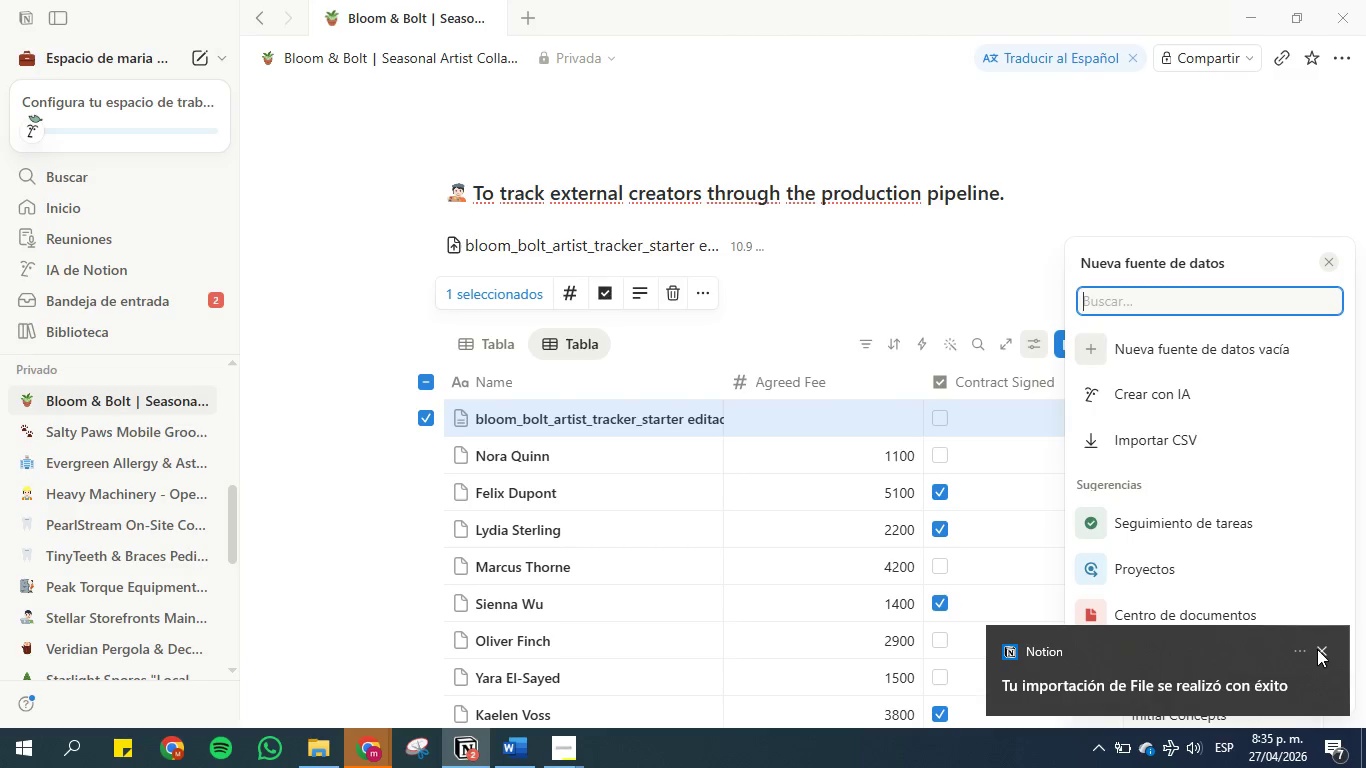 
wait(6.91)
 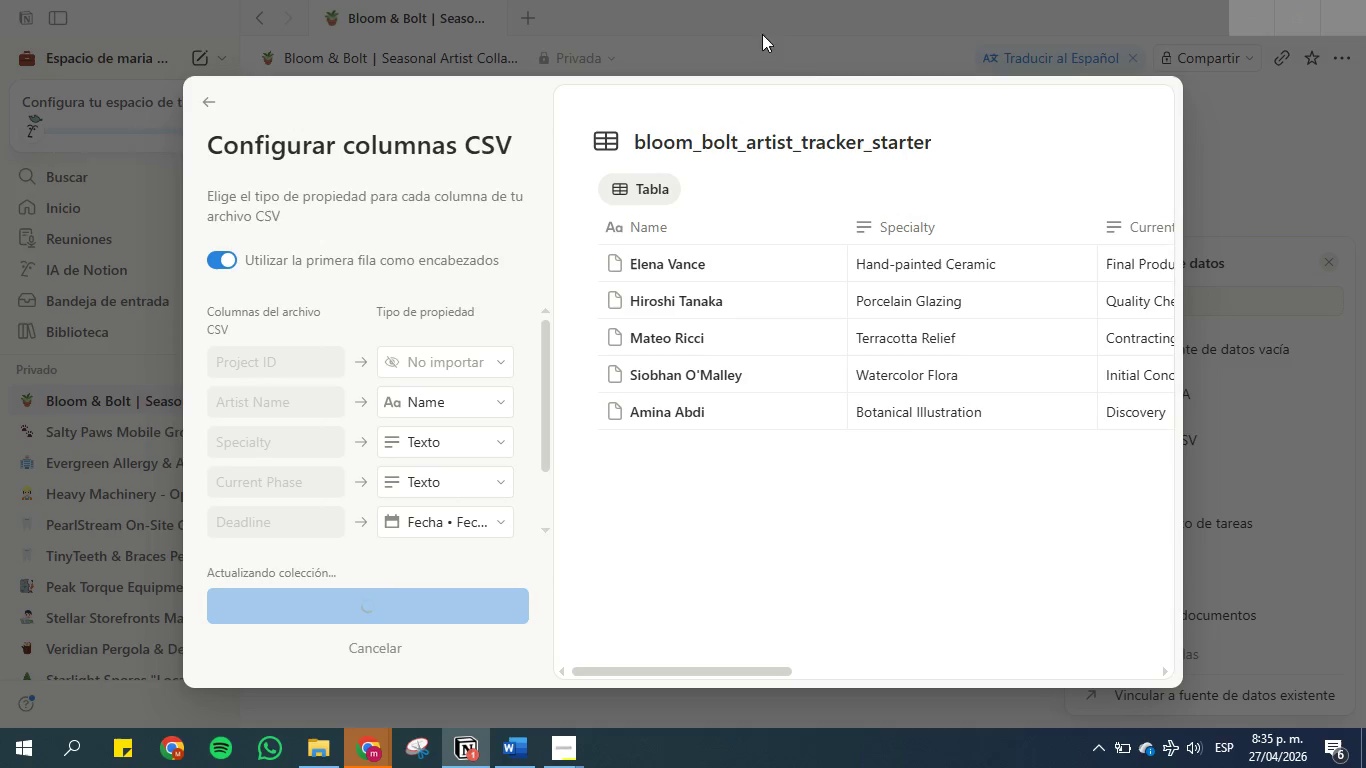 
left_click([1323, 259])
 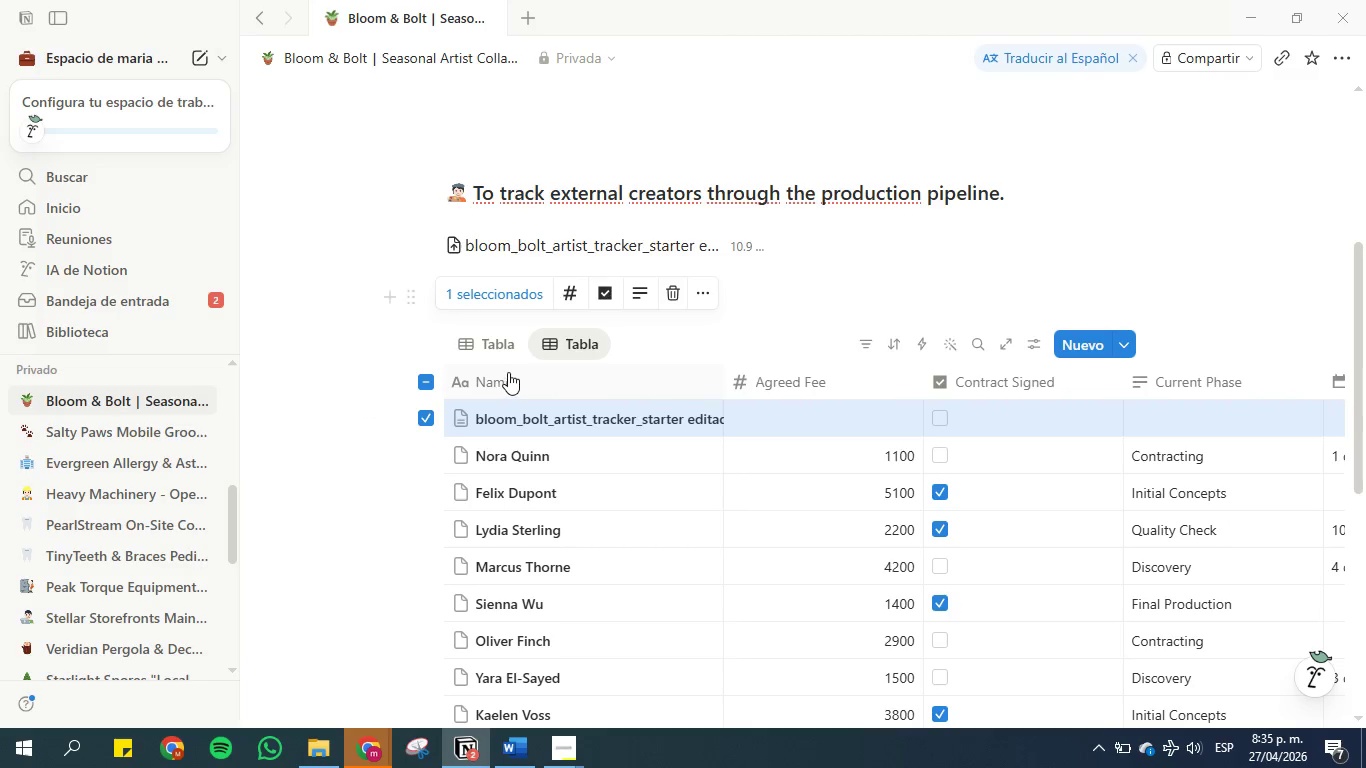 
scroll: coordinate [626, 441], scroll_direction: down, amount: 1.0
 